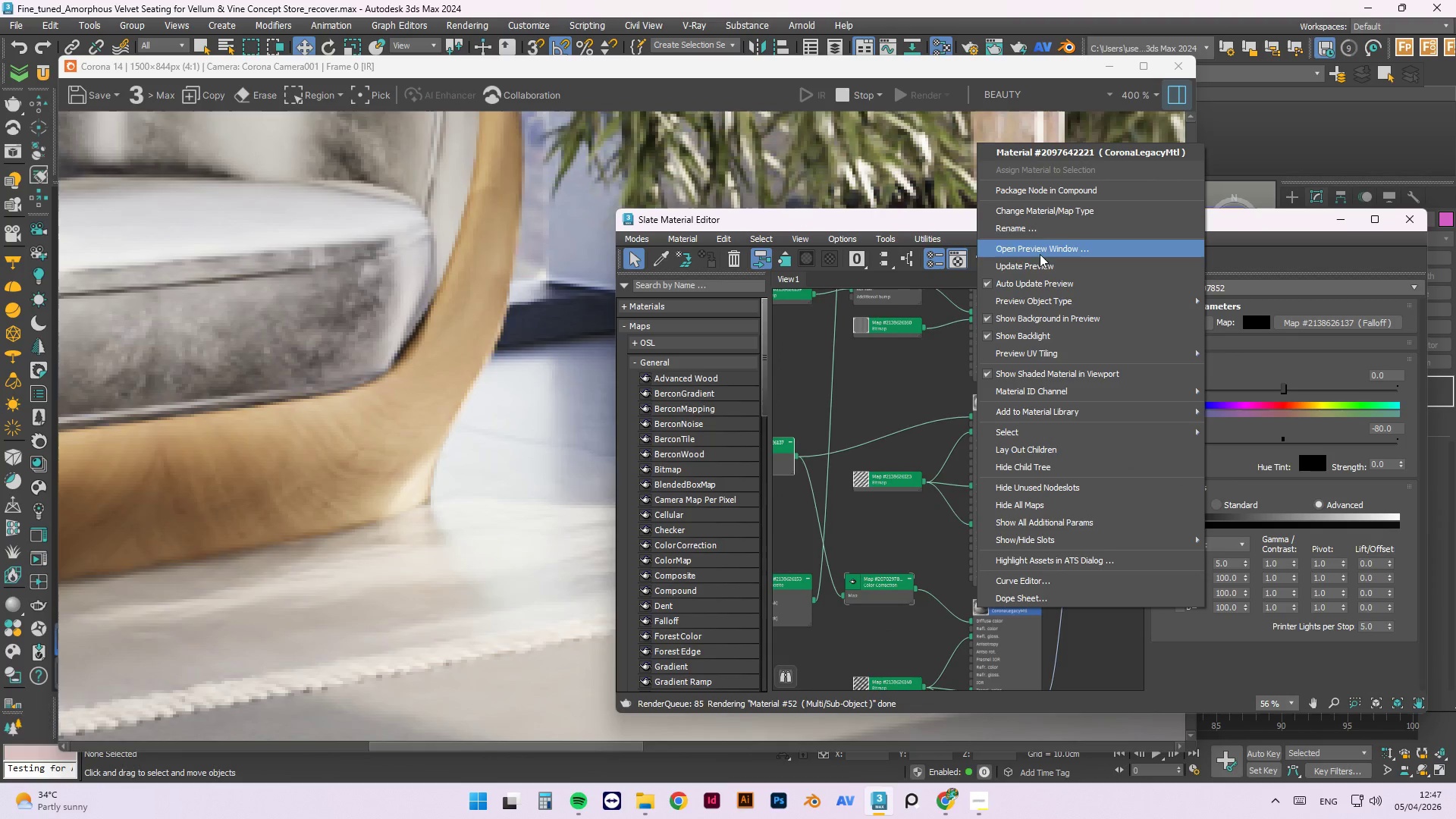 
left_click([1039, 262])
 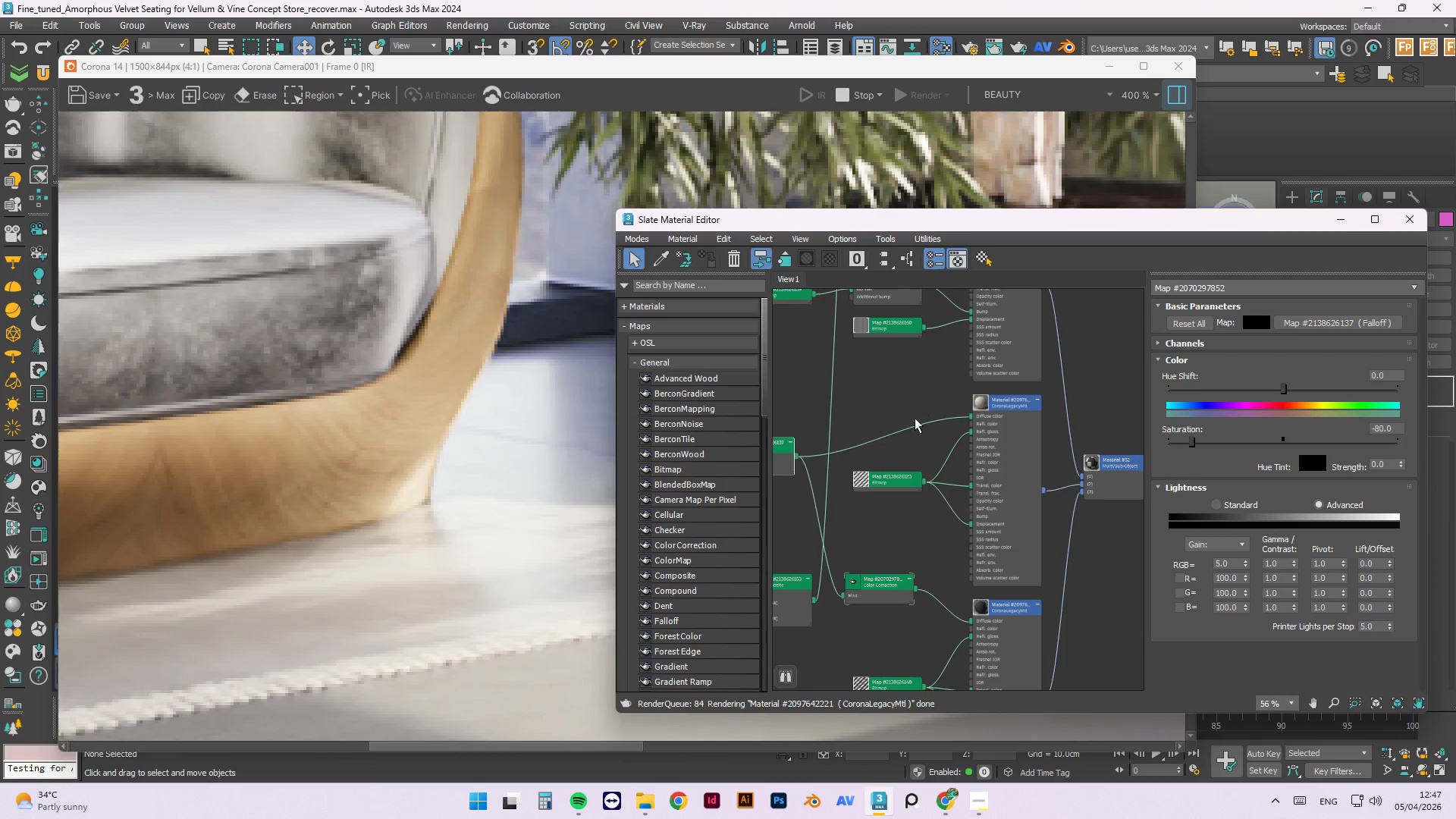 
hold_key(key=ShiftLeft, duration=1.38)
left_click_drag(start_coordinate=[868, 582], to_coordinate=[850, 401])
 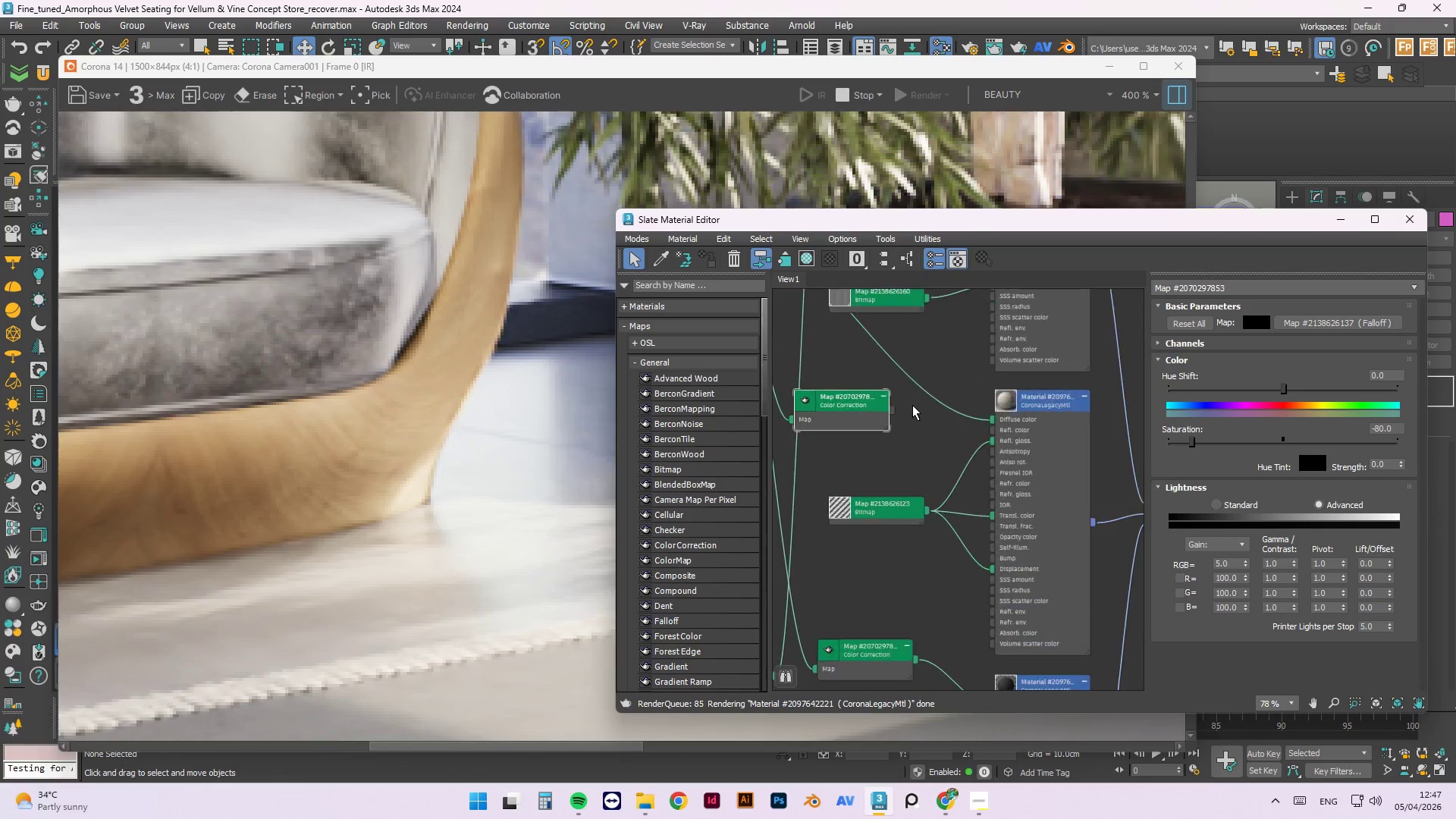 
scroll: coordinate [912, 405], scroll_direction: up, amount: 2.0
 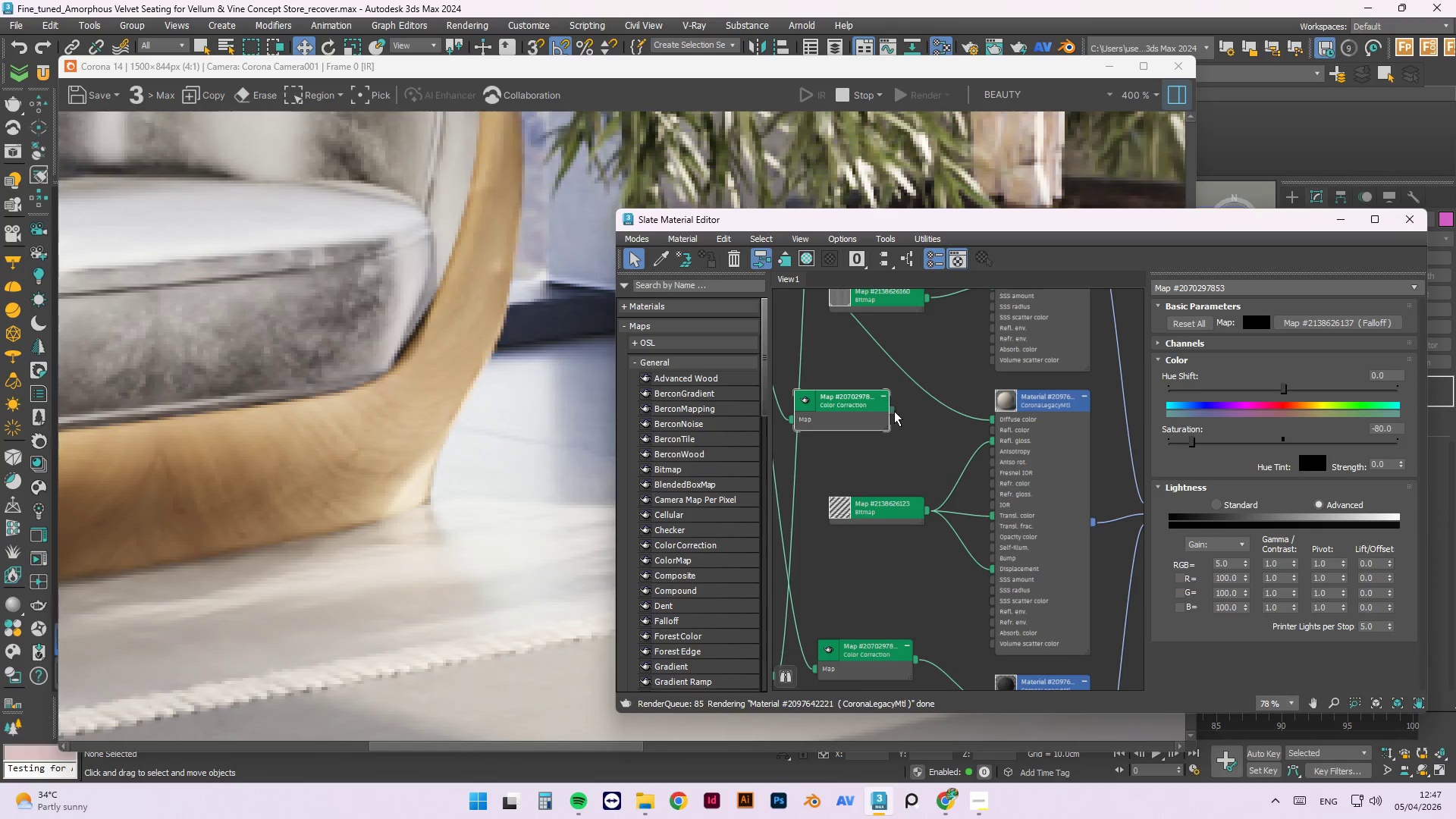 
left_click_drag(start_coordinate=[893, 411], to_coordinate=[927, 395])
 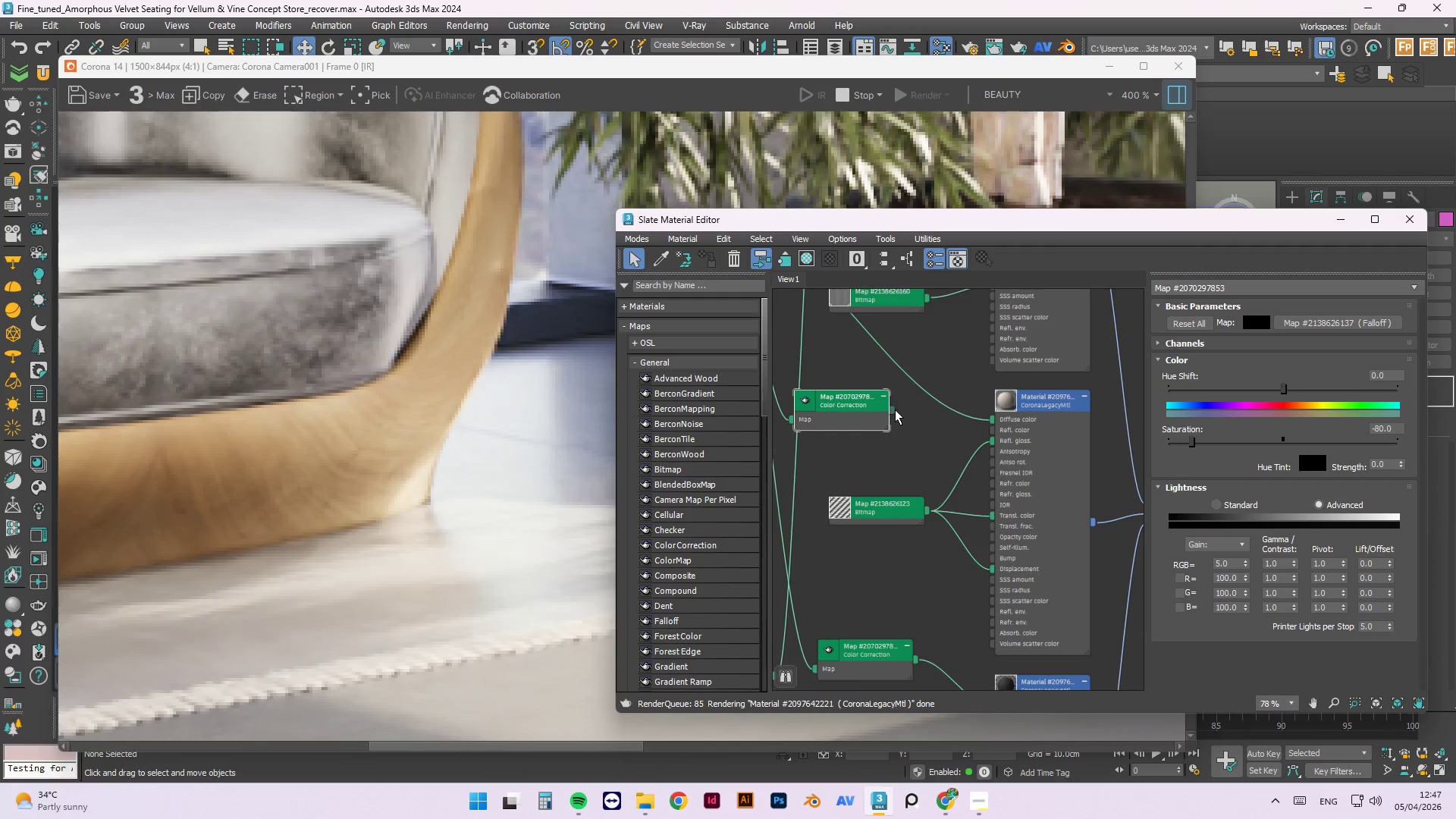 
left_click_drag(start_coordinate=[892, 410], to_coordinate=[928, 396])
 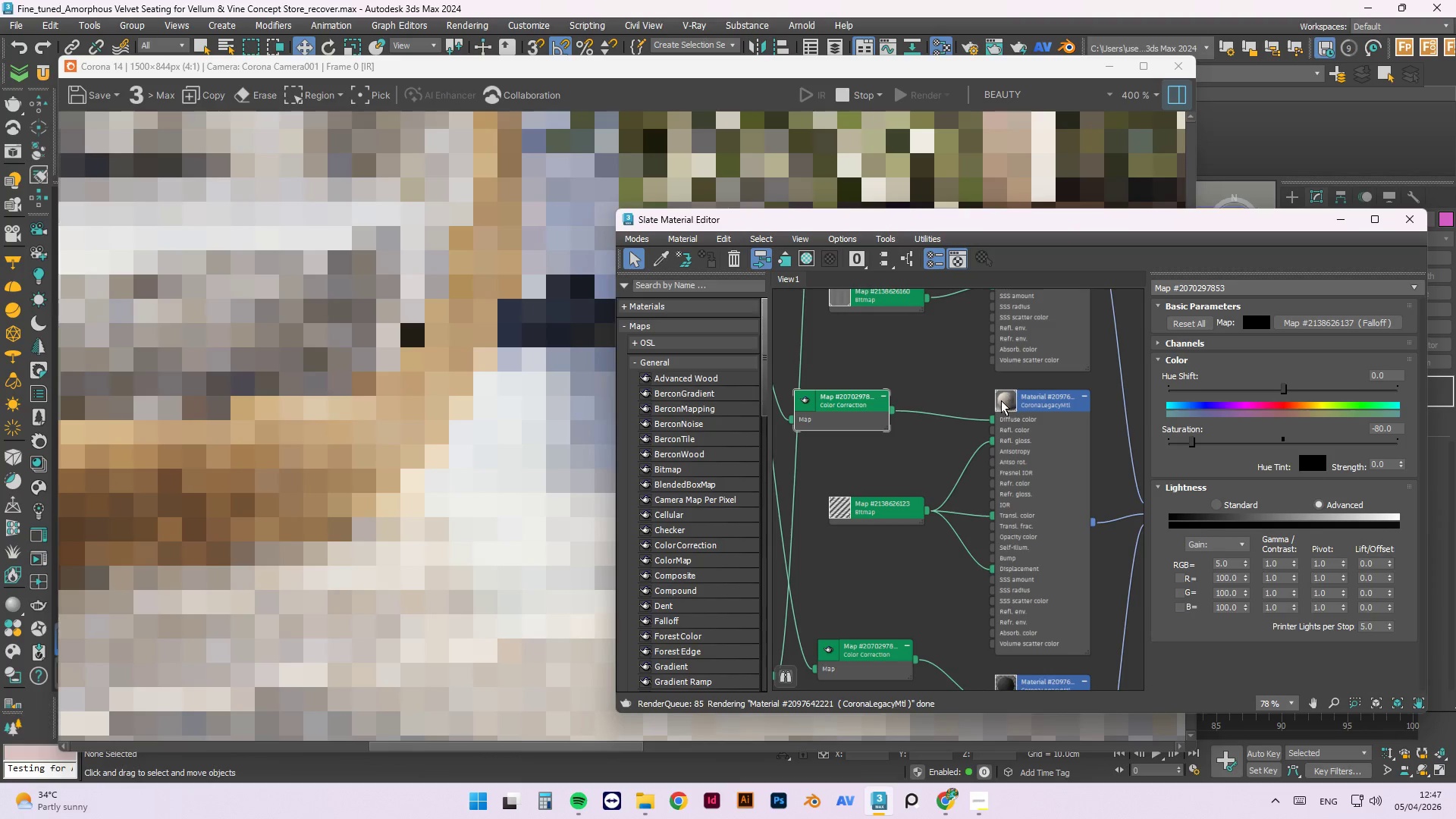 
right_click([1000, 400])
 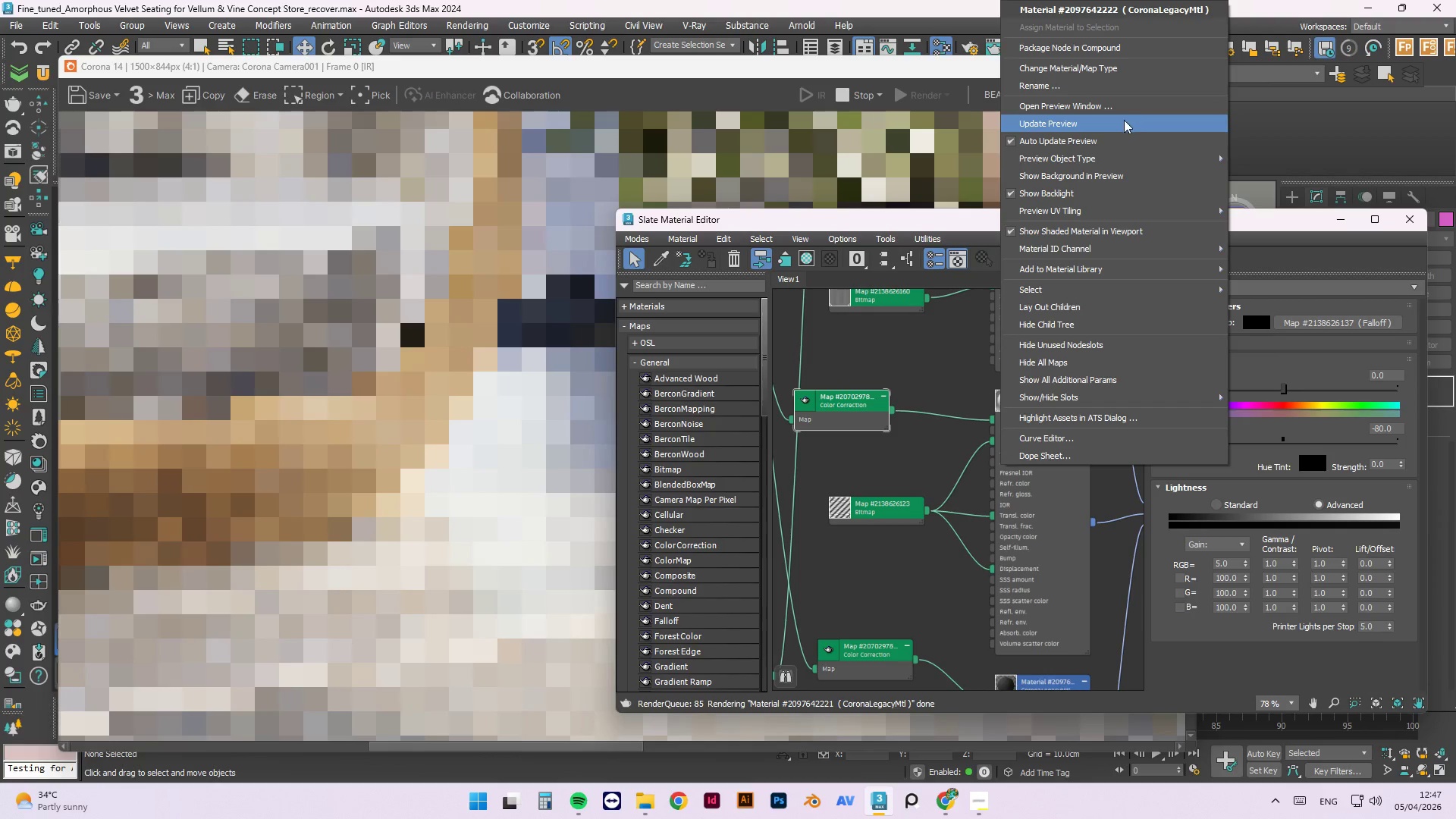 
left_click([1121, 124])
 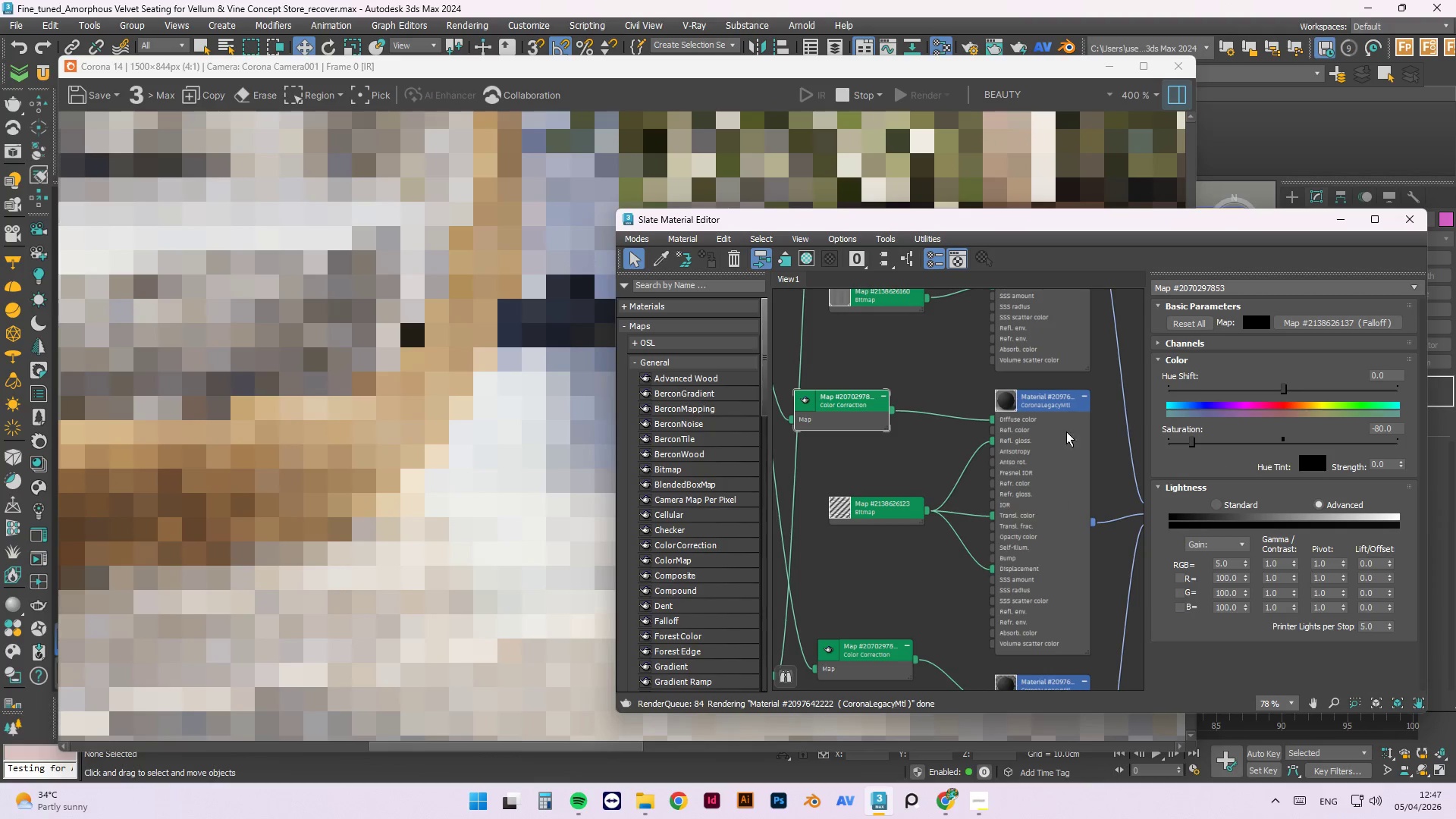 
scroll: coordinate [232, 547], scroll_direction: down, amount: 4.0
 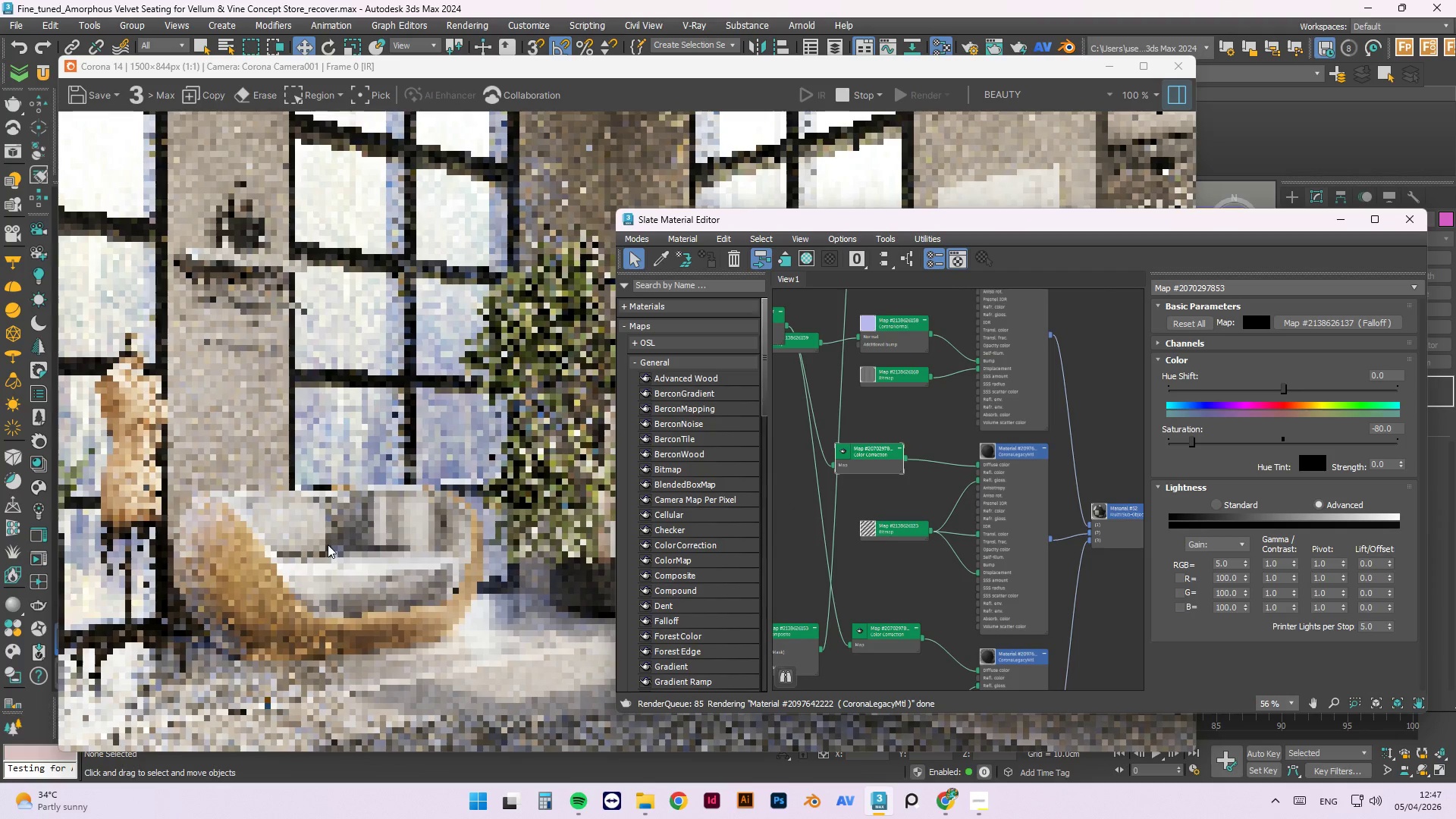 
scroll: coordinate [540, 681], scroll_direction: up, amount: 1.0
 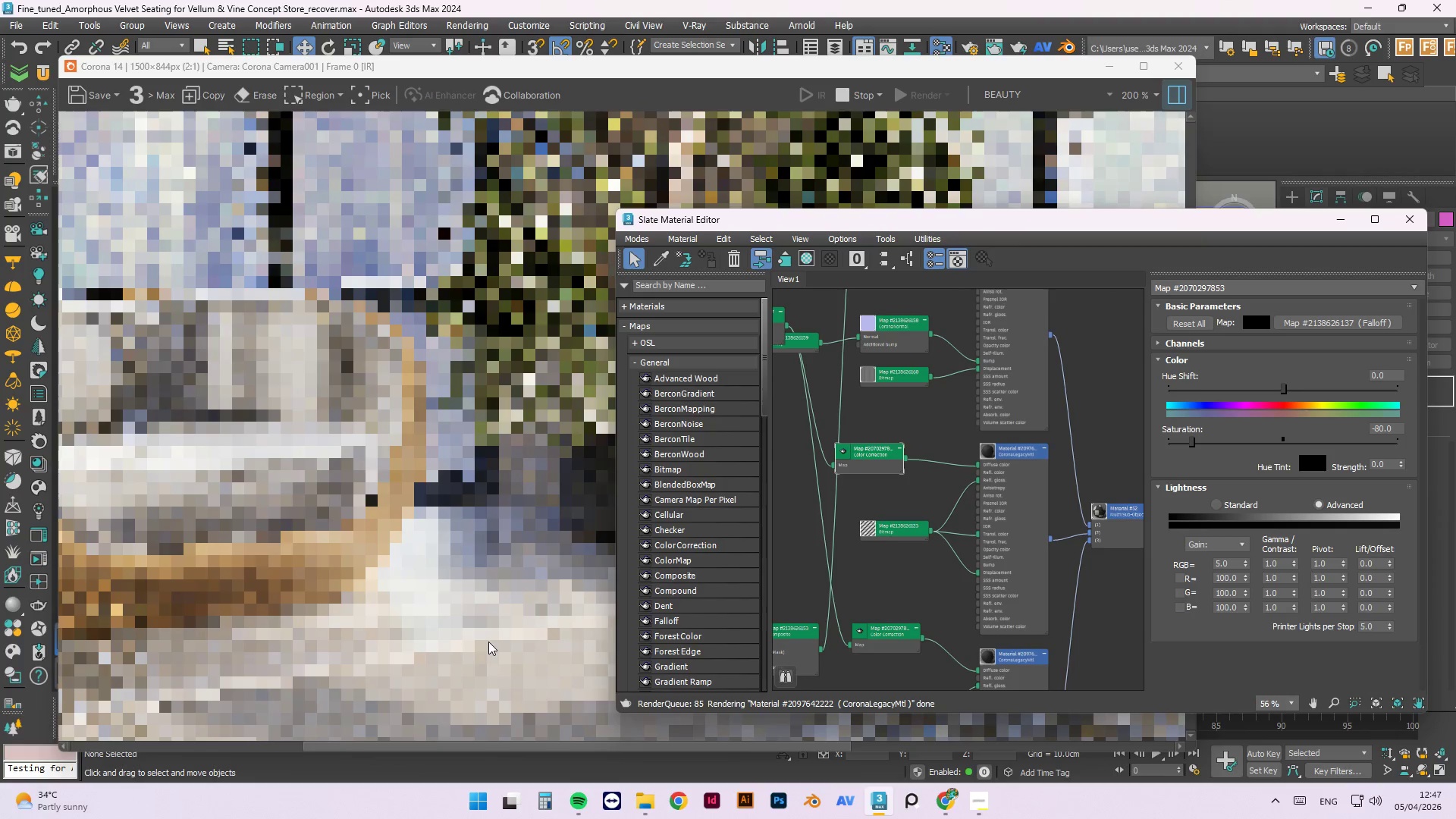 
scroll: coordinate [438, 566], scroll_direction: down, amount: 1.0
 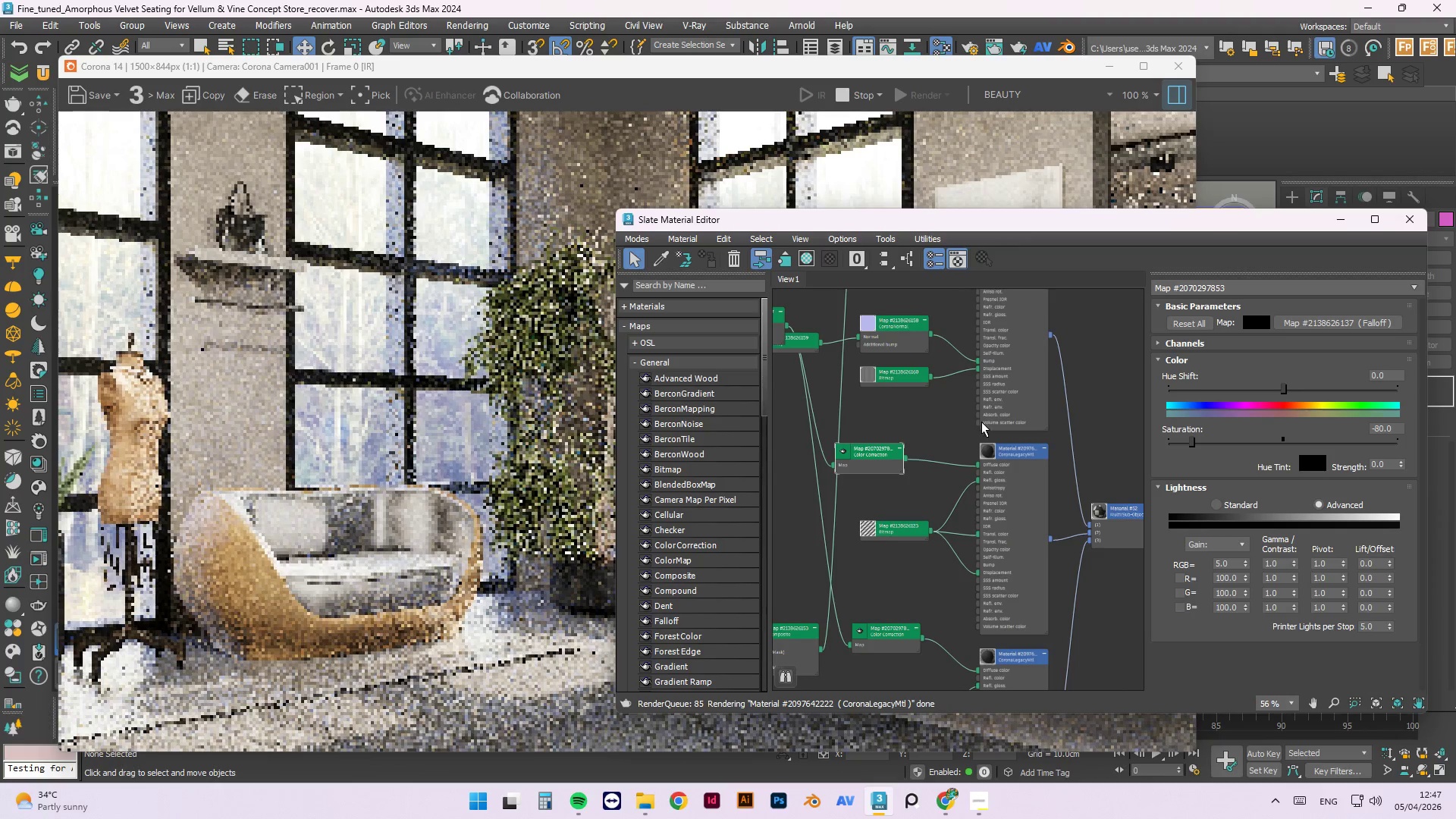 
left_click([875, 453])
 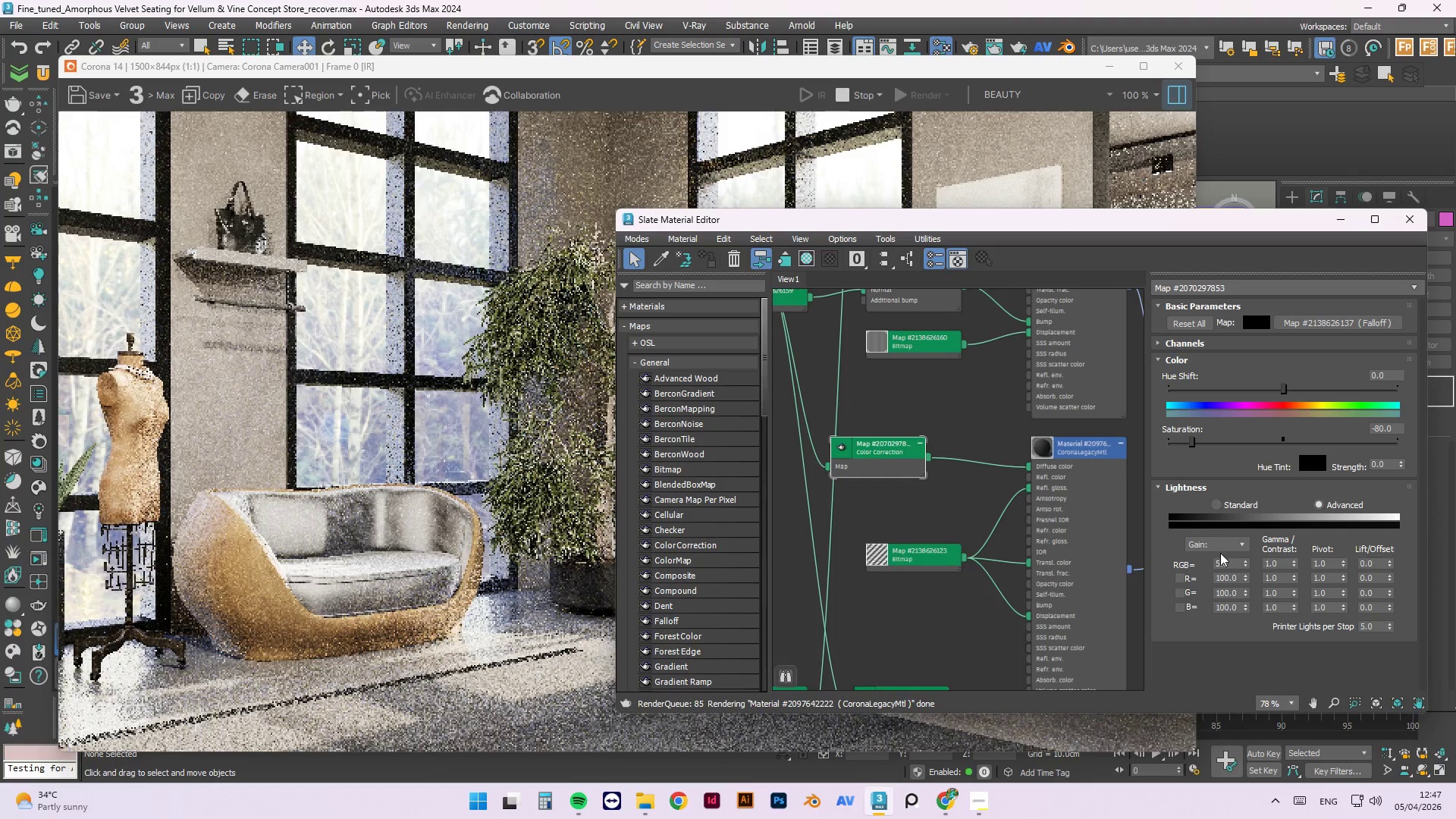 
scroll: coordinate [846, 460], scroll_direction: up, amount: 2.0
 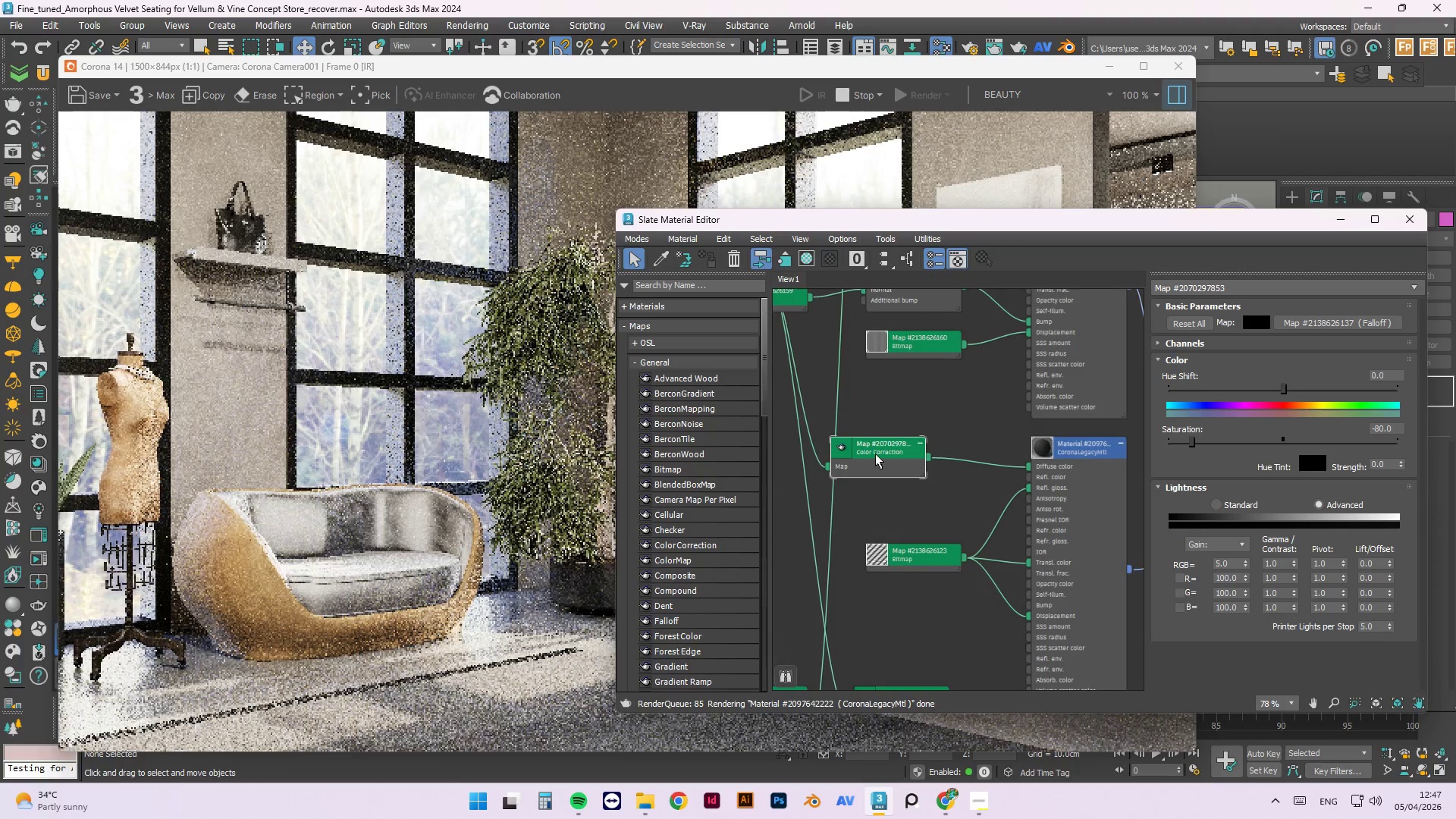 
left_click_drag(start_coordinate=[1232, 560], to_coordinate=[1179, 556])
 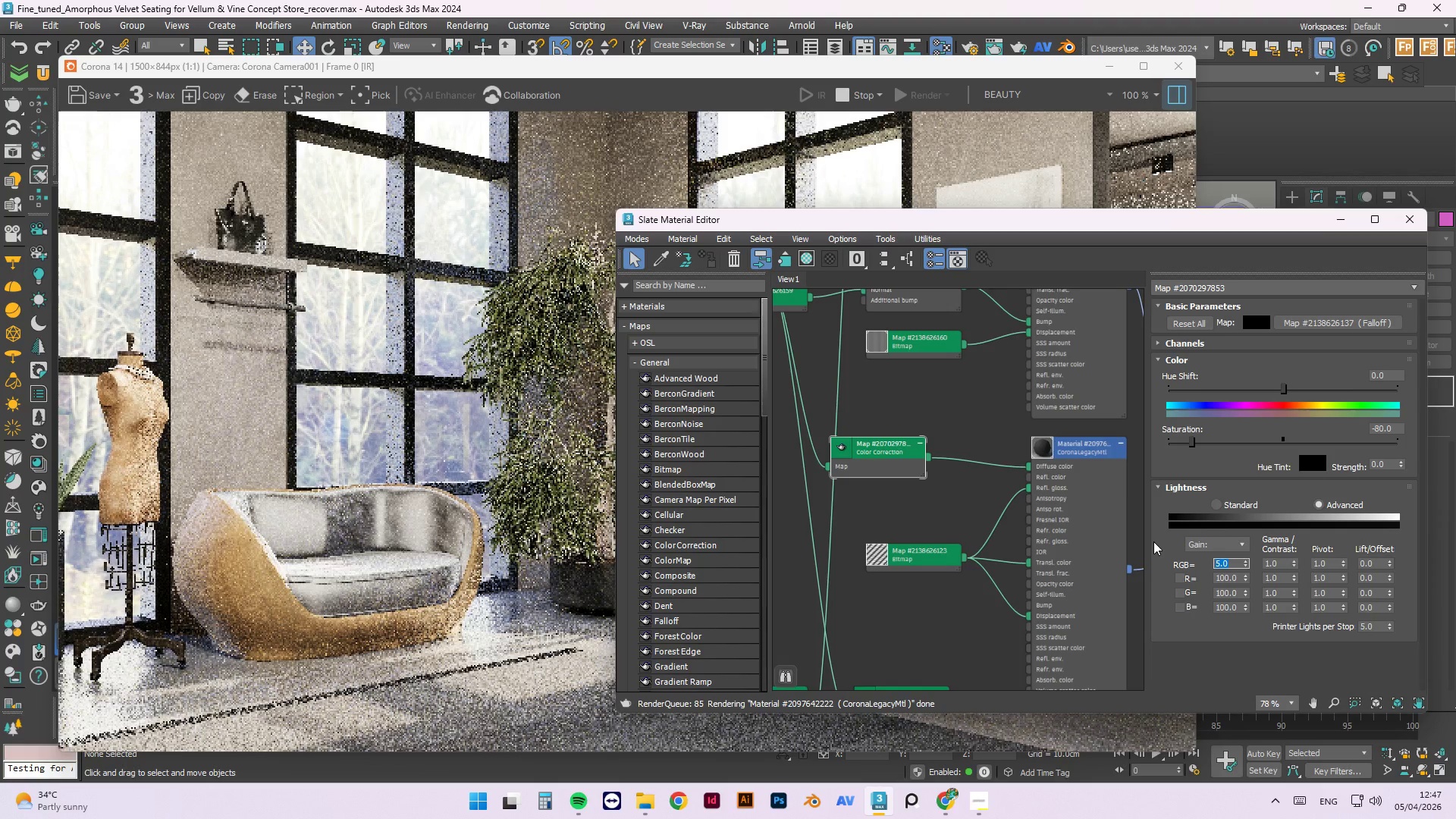 
key(Numpad5)
 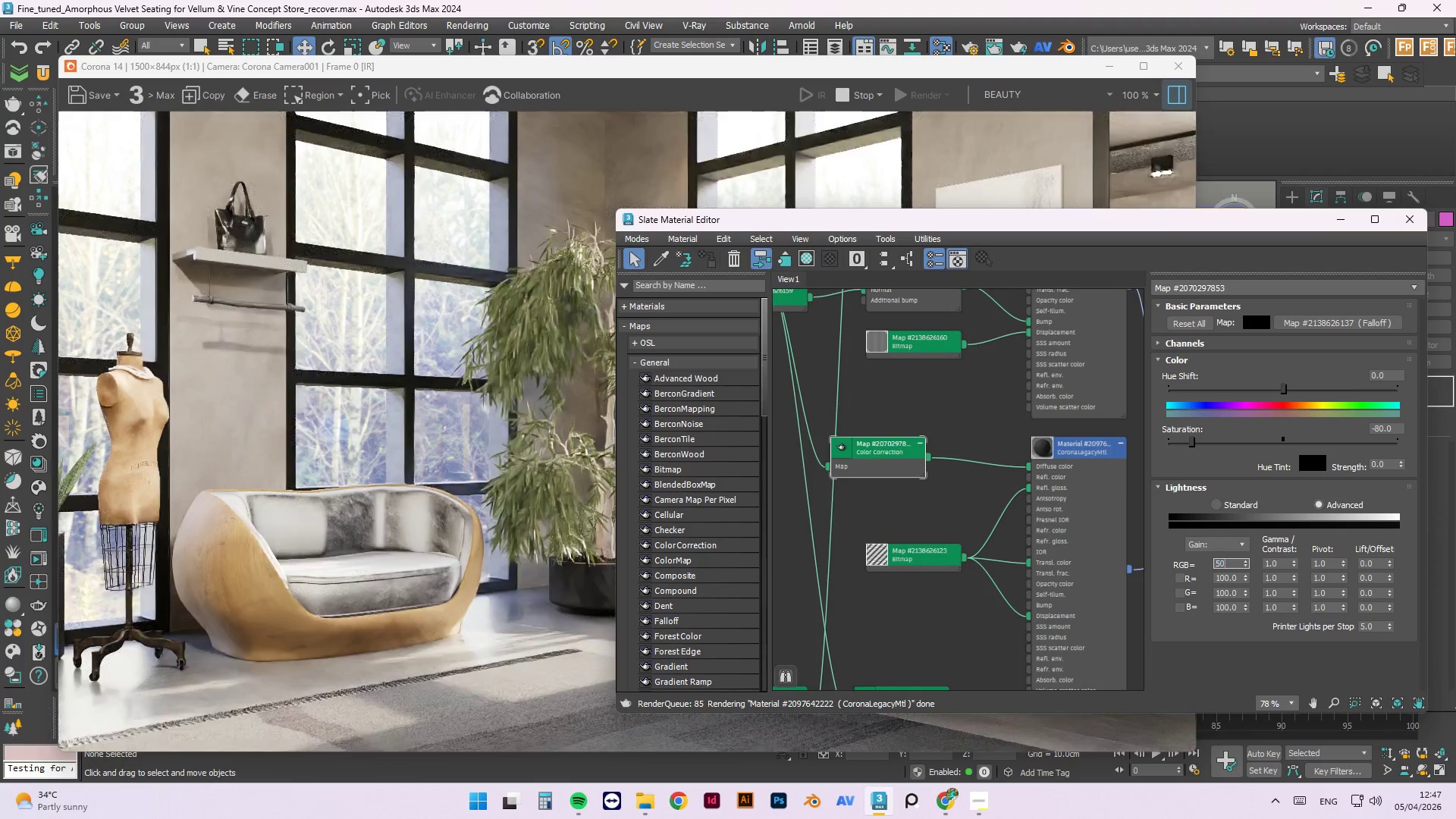 
key(Numpad0)
 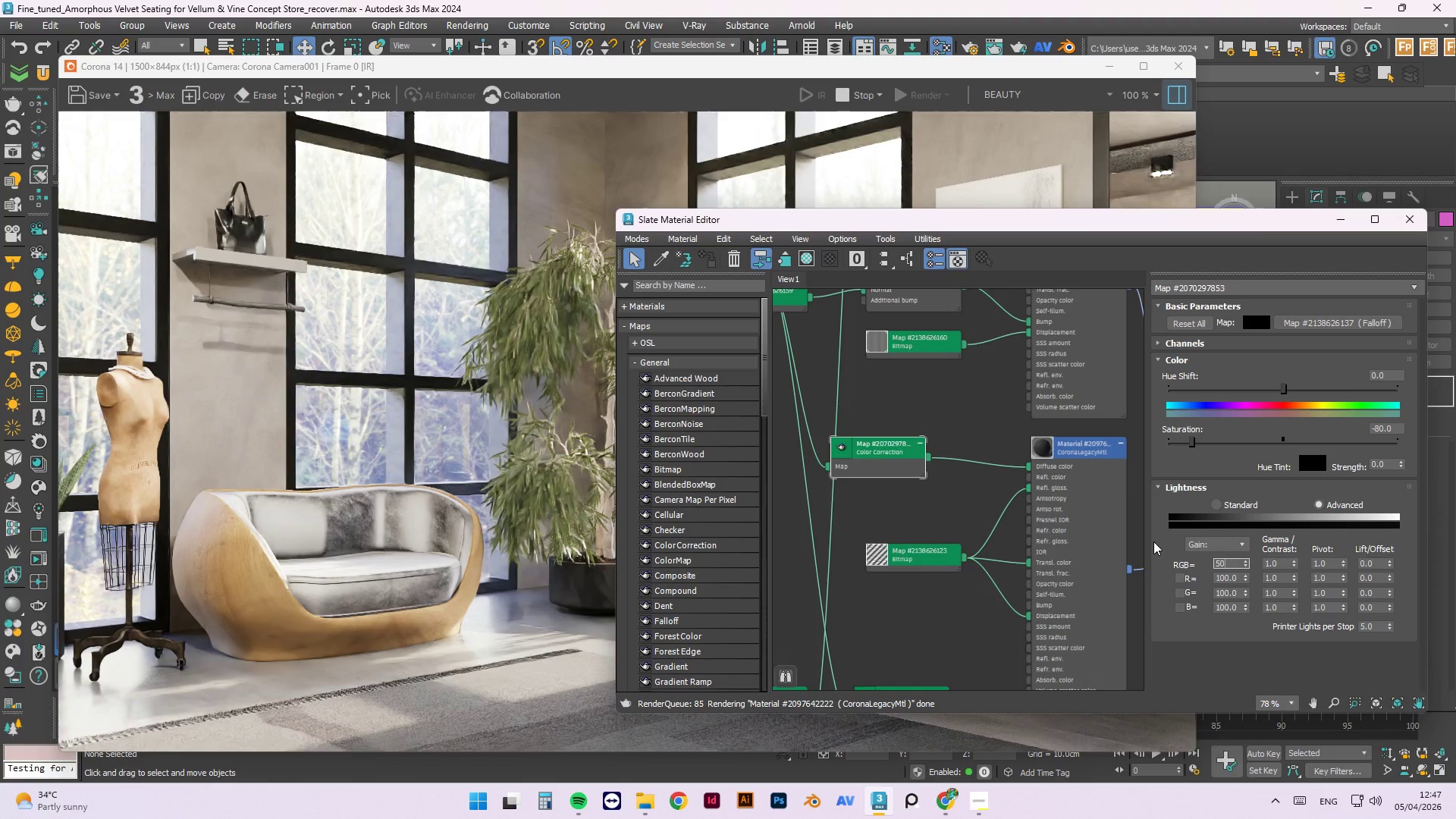 
key(NumpadEnter)
 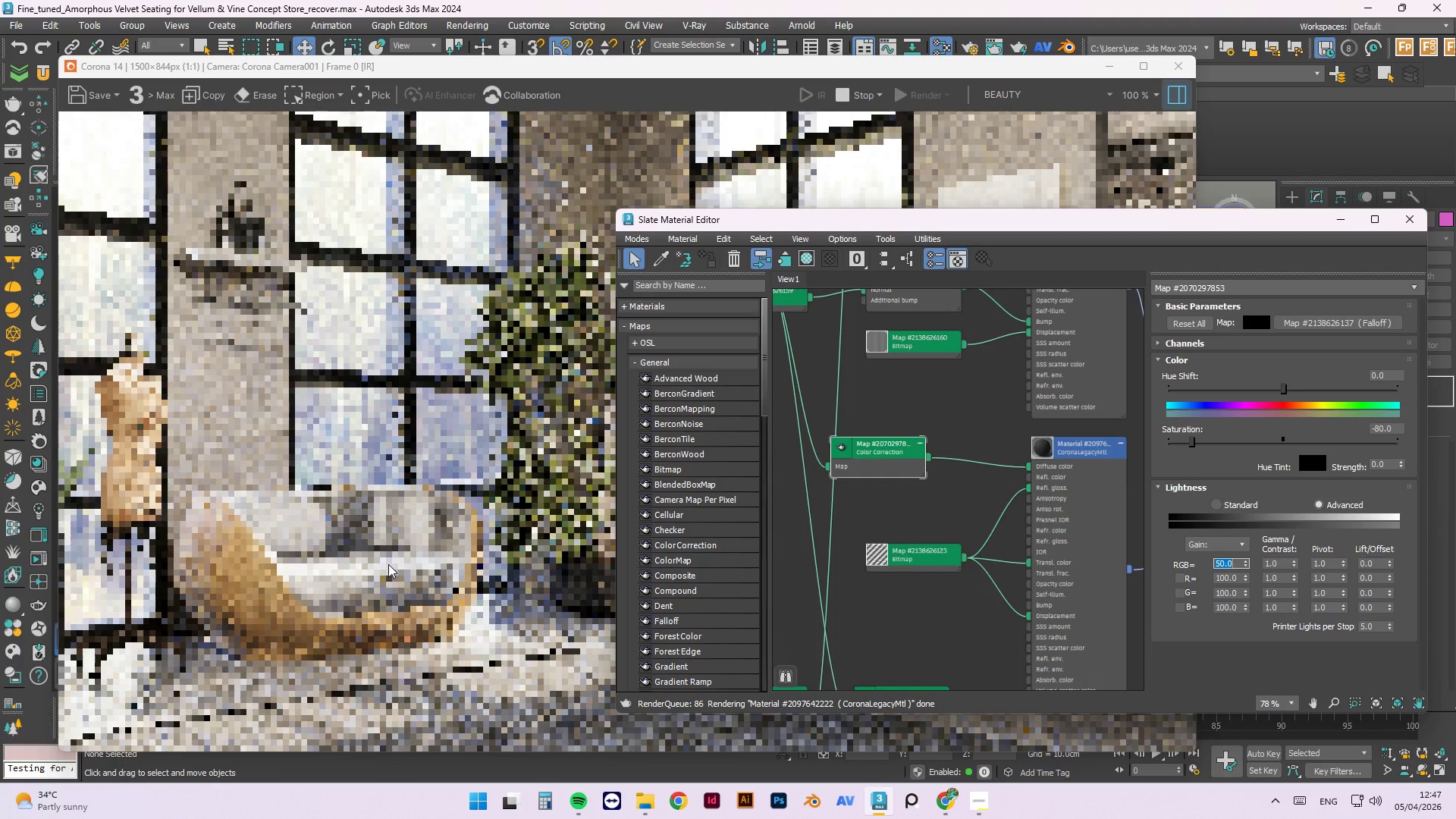 
wait(7.17)
 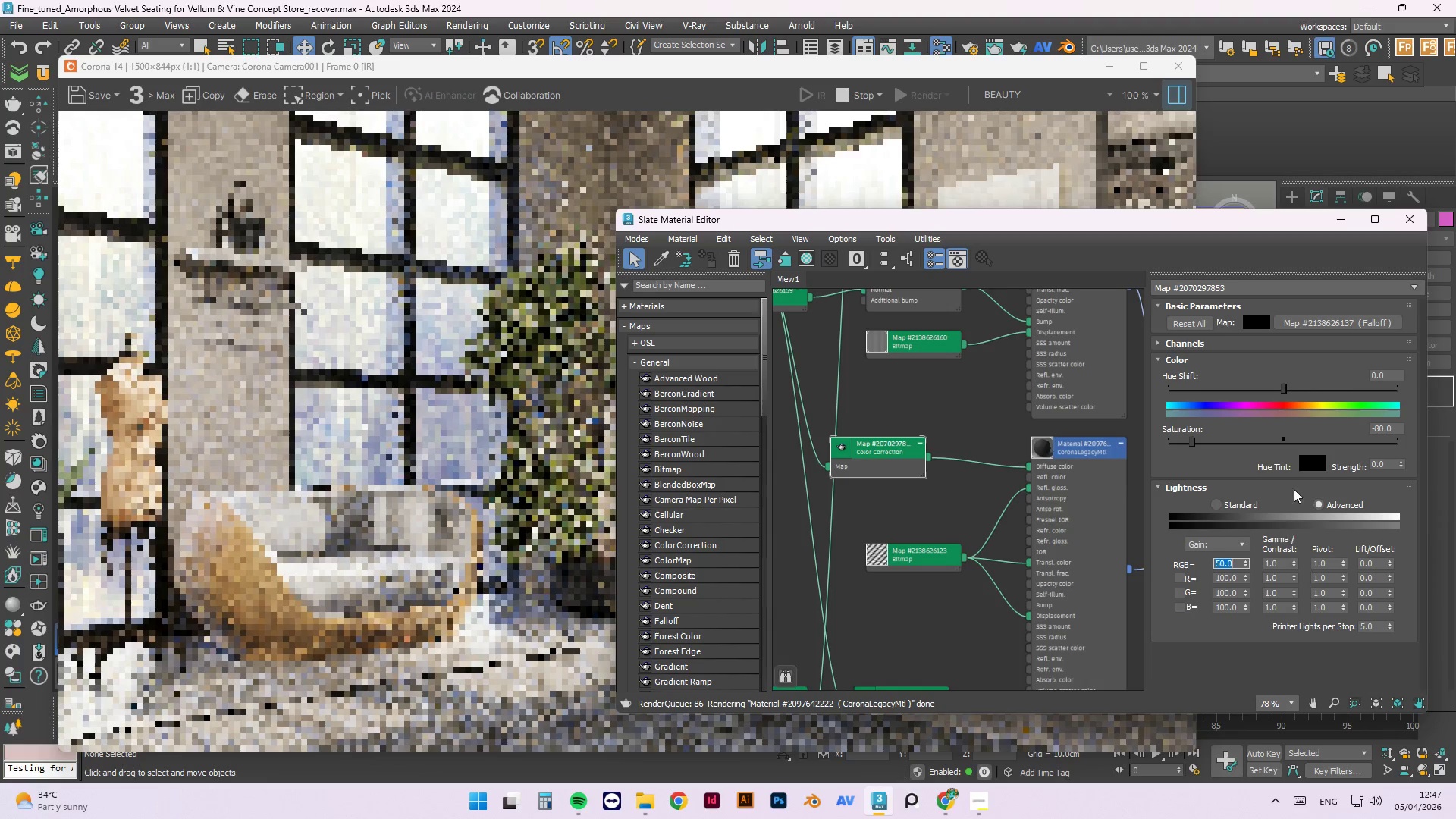 
scroll: coordinate [339, 550], scroll_direction: down, amount: 1.0
 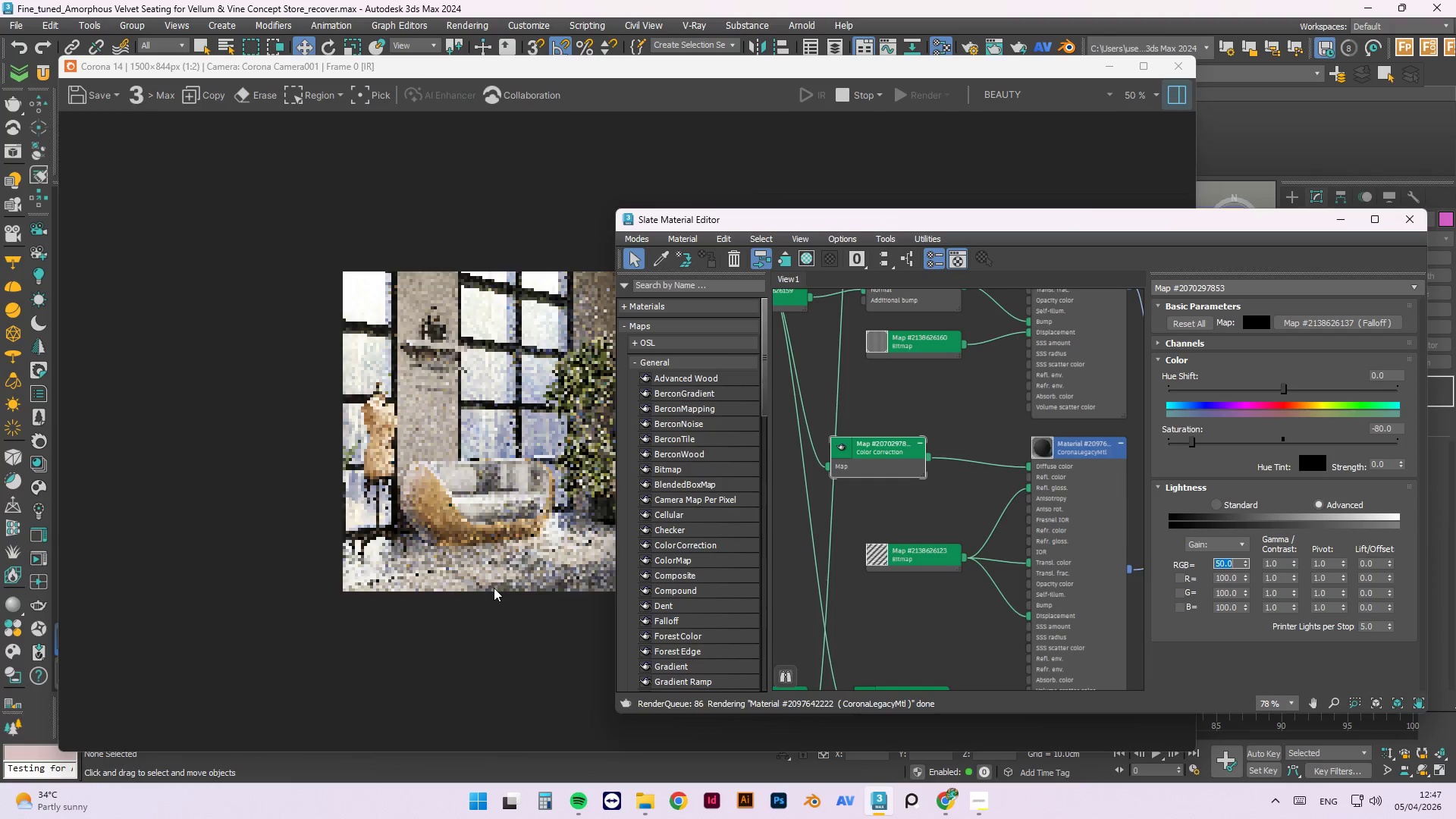 
scroll: coordinate [497, 583], scroll_direction: up, amount: 1.0
 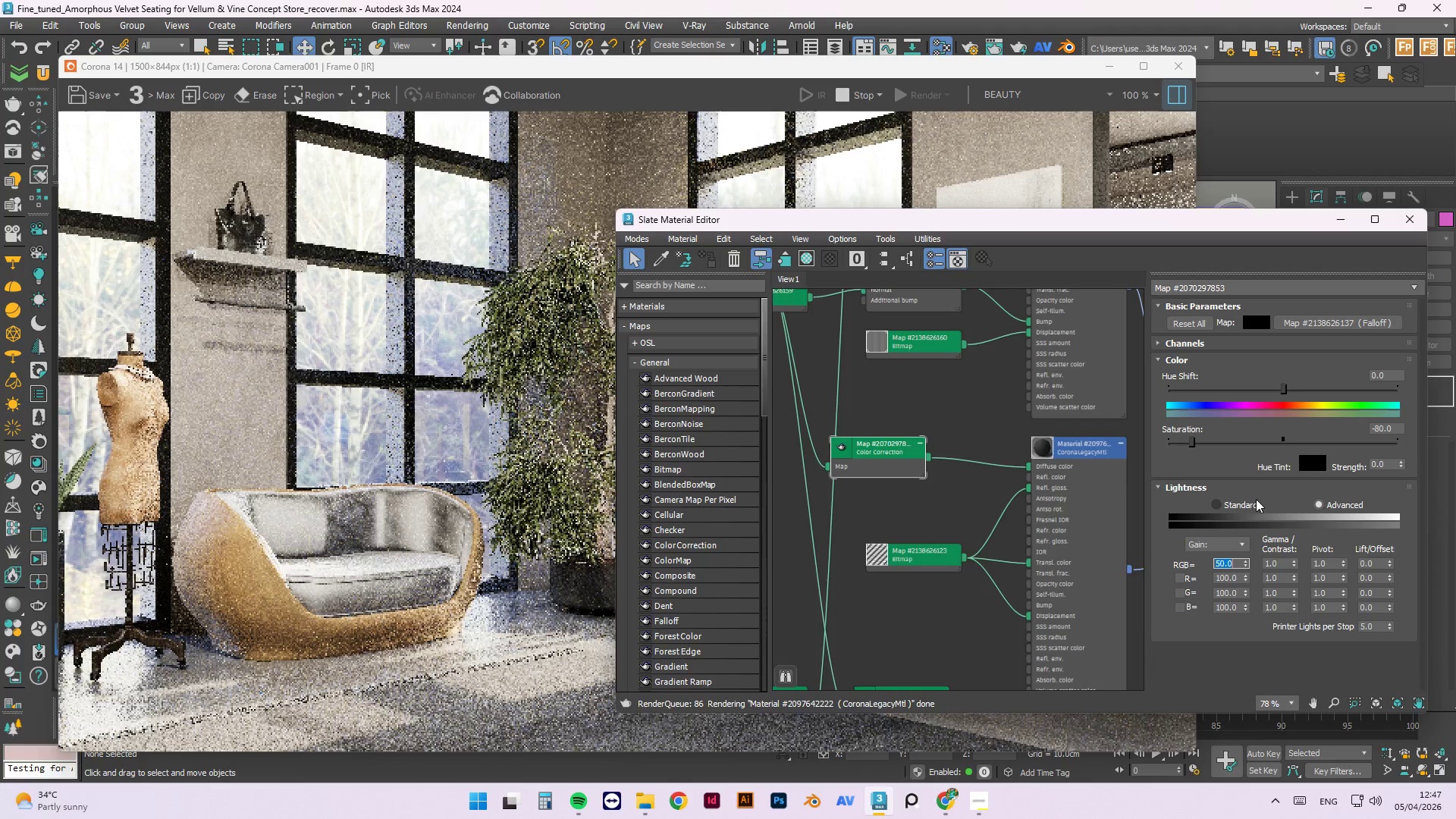 
key(Numpad2)
 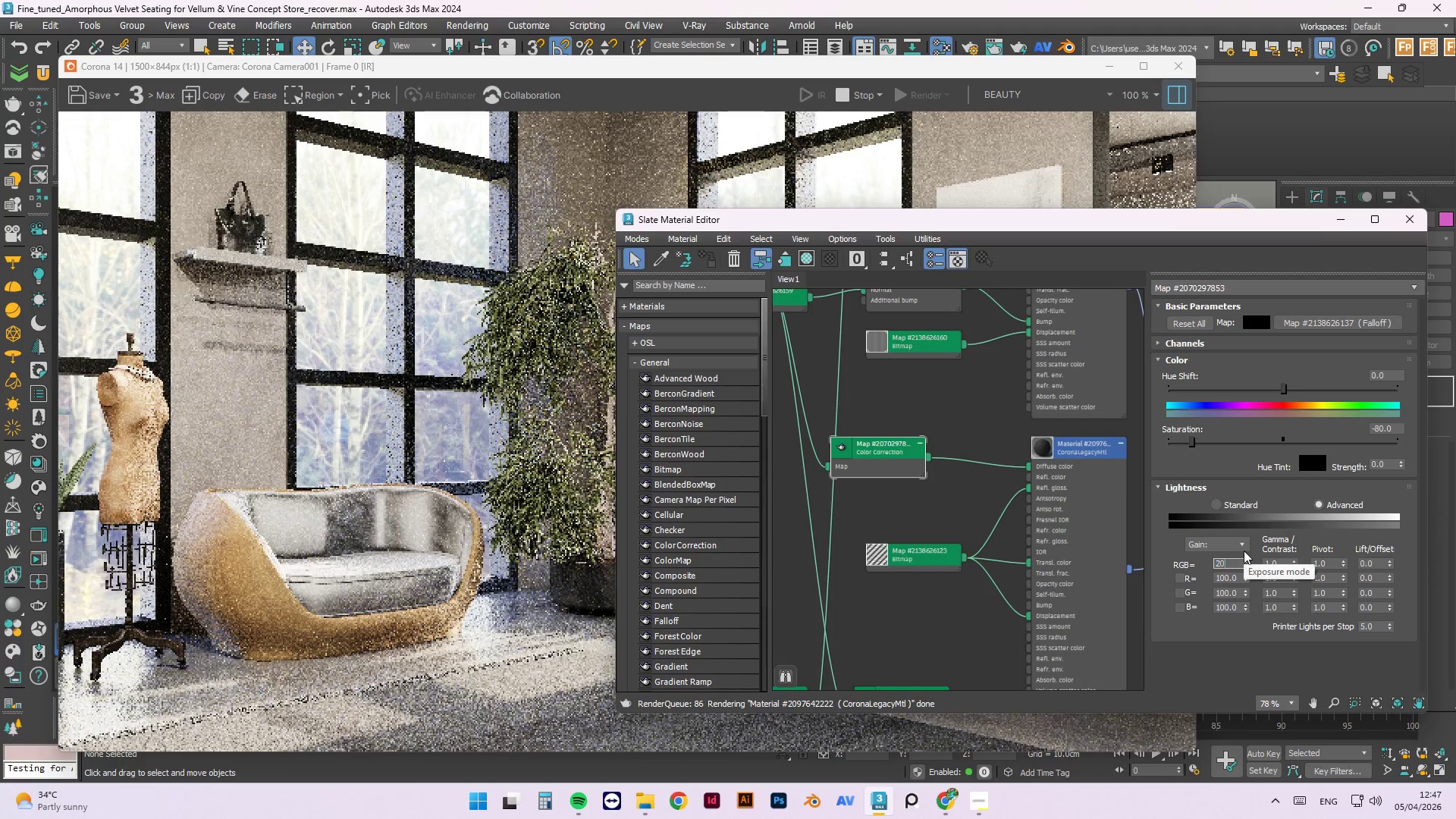 
key(Numpad0)
 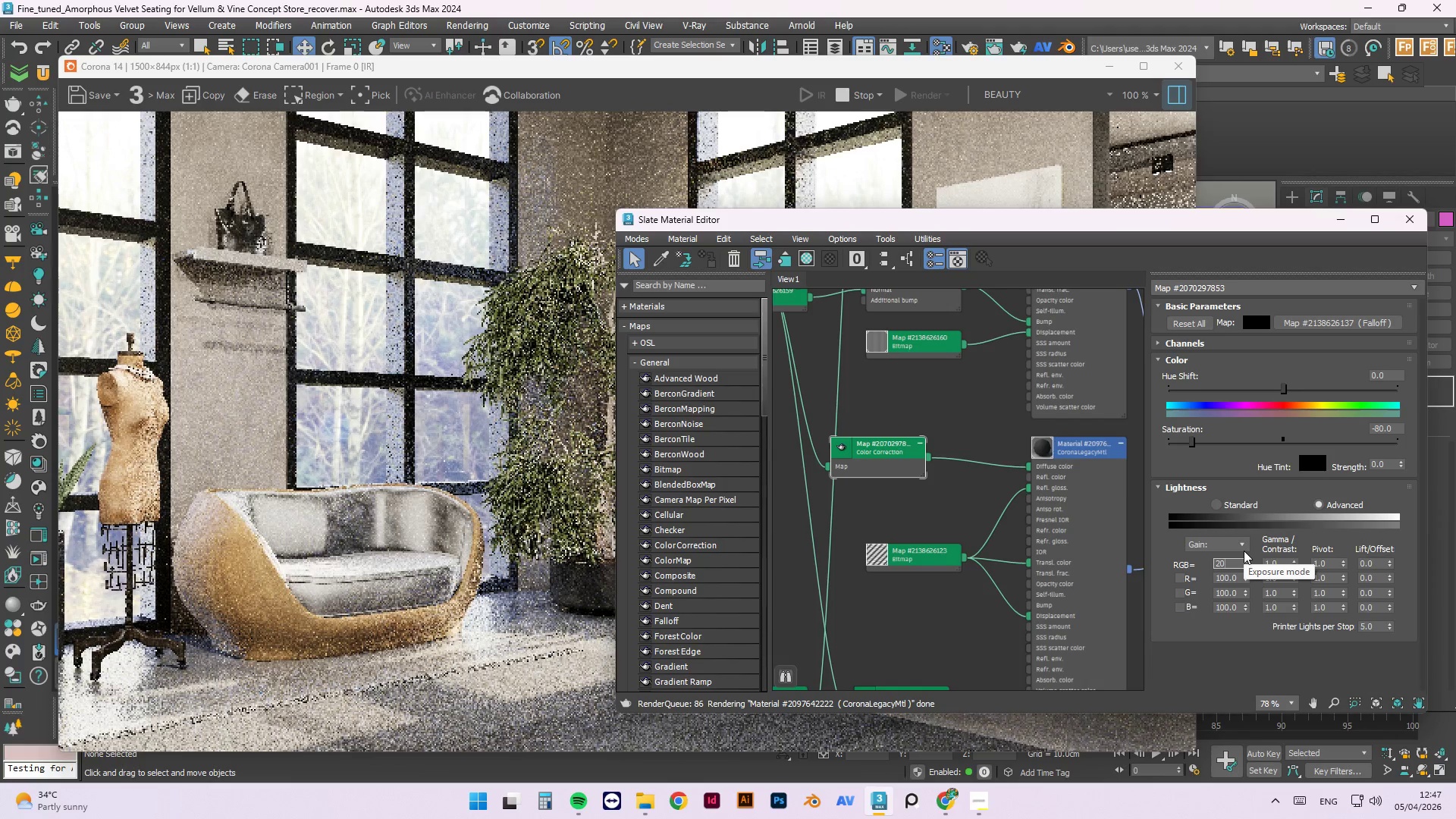 
key(NumpadEnter)
 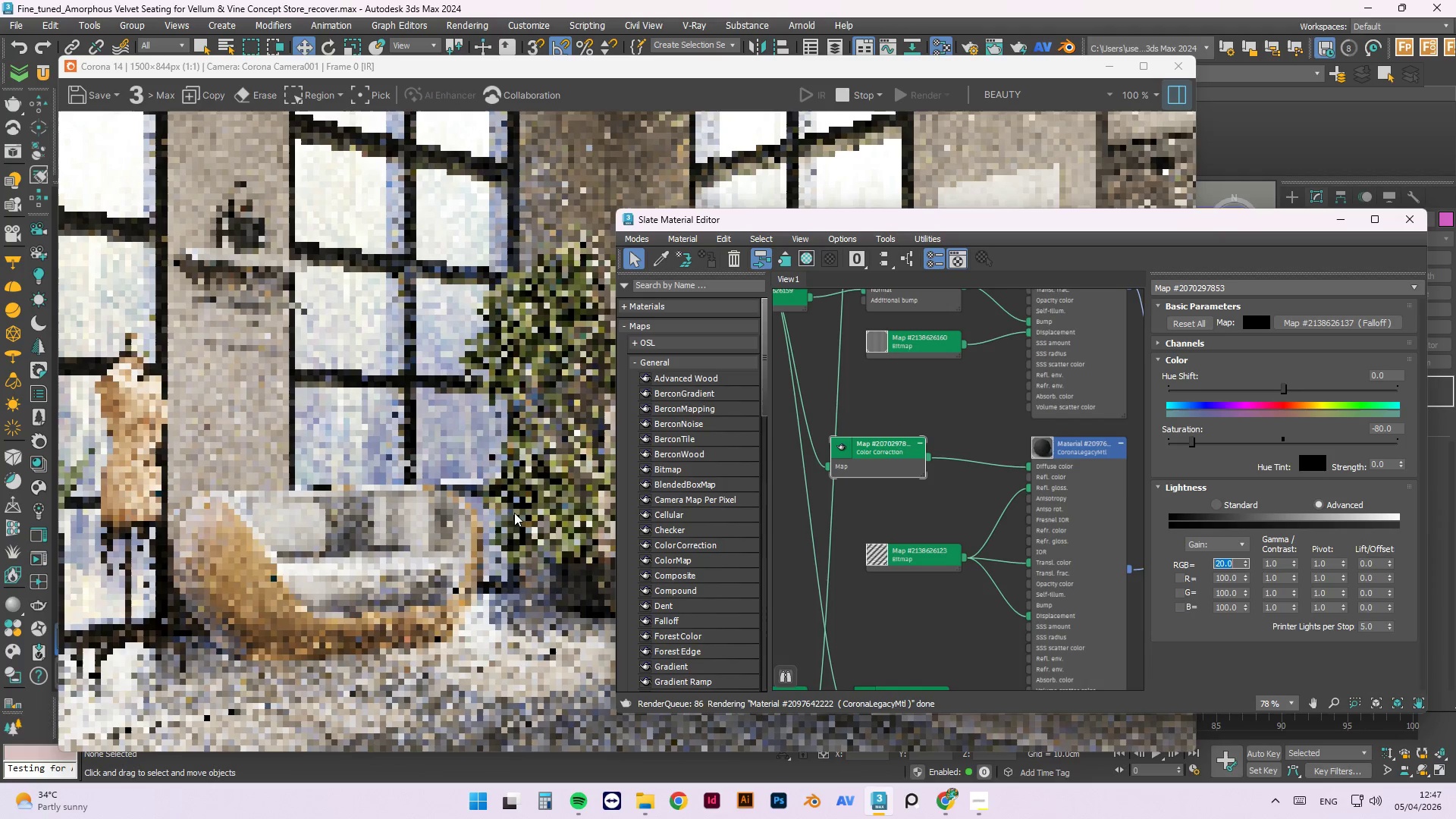 
scroll: coordinate [418, 476], scroll_direction: down, amount: 1.0
 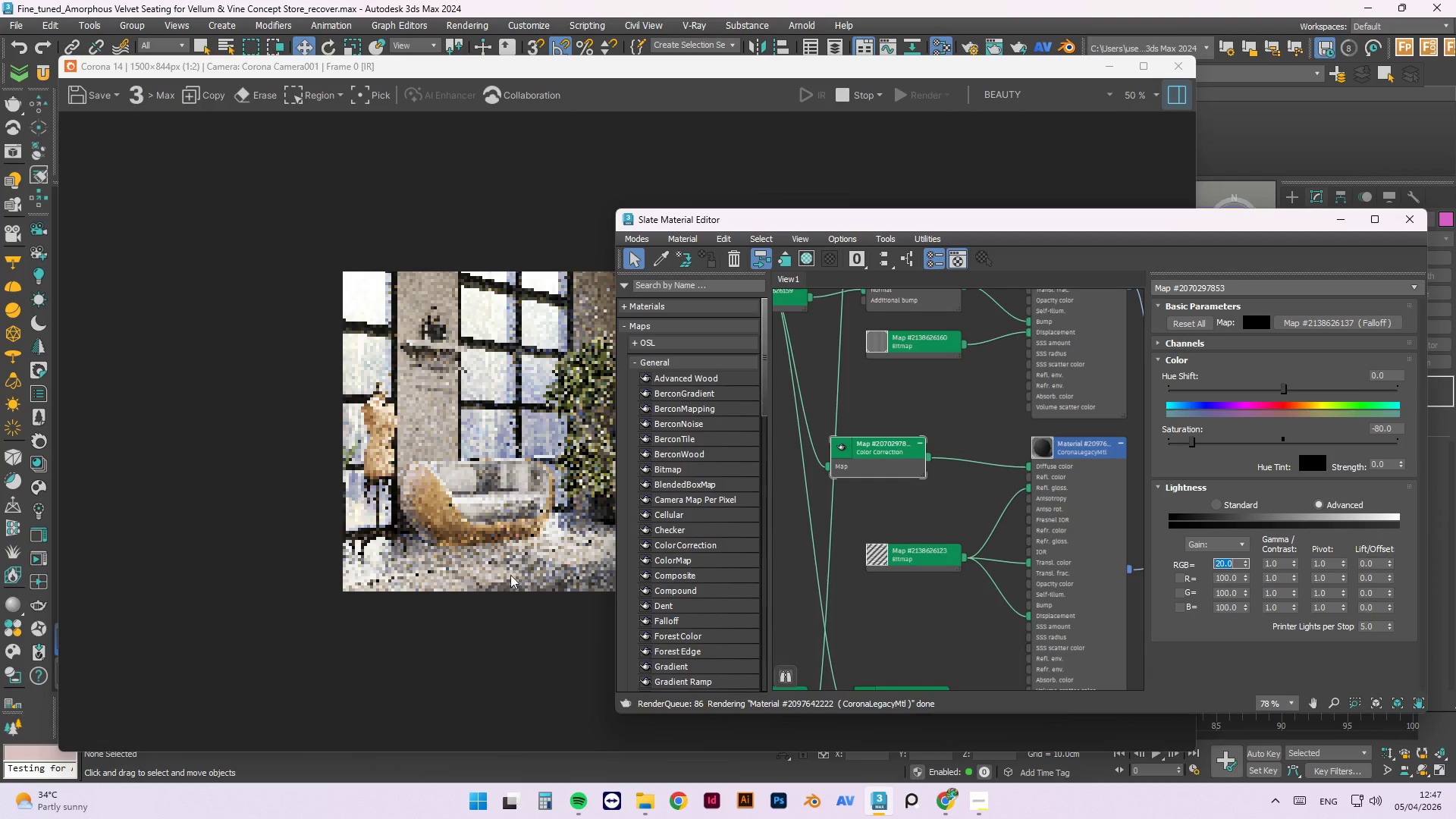 
scroll: coordinate [515, 574], scroll_direction: up, amount: 1.0
 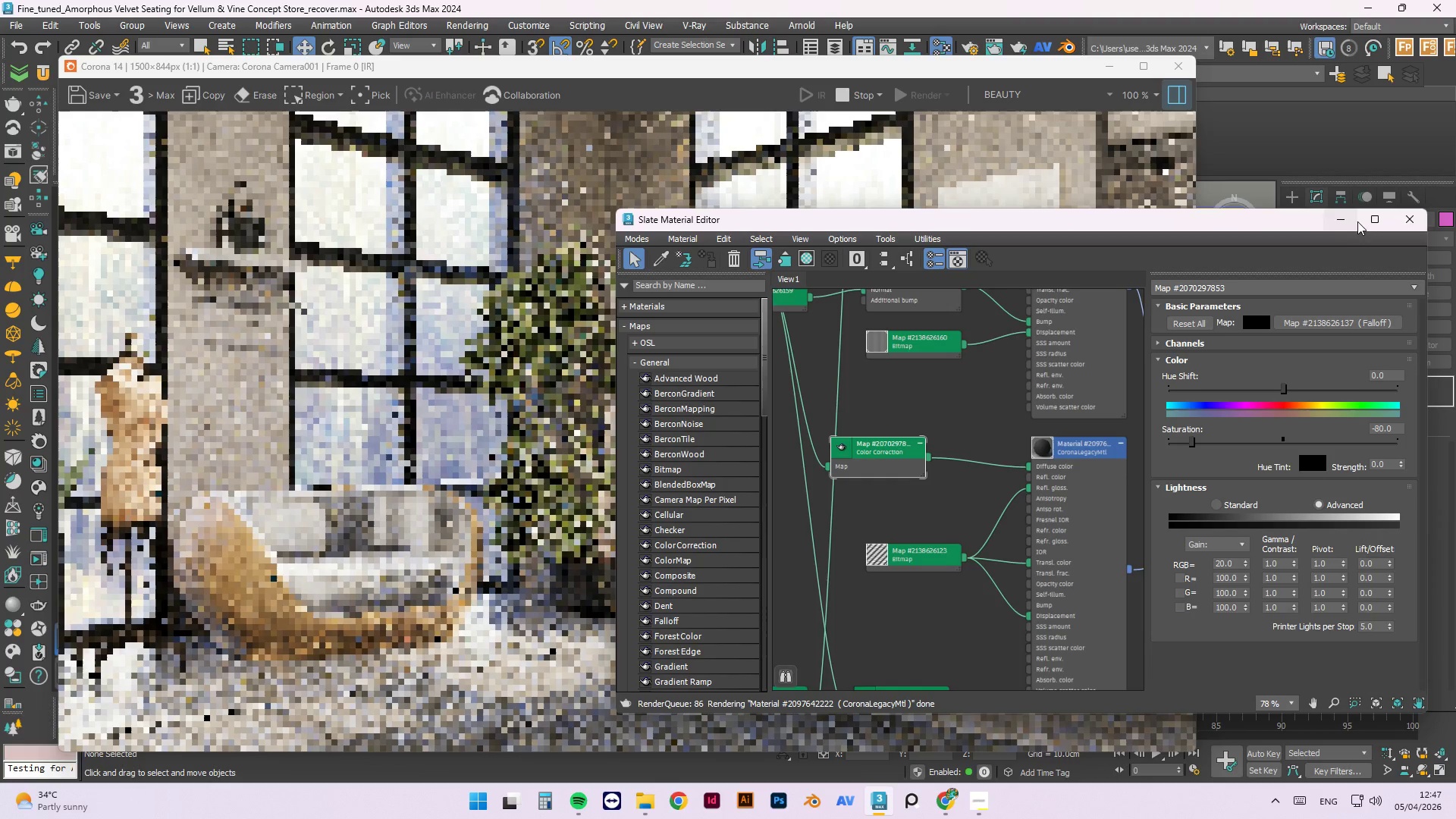 
left_click([1416, 223])
 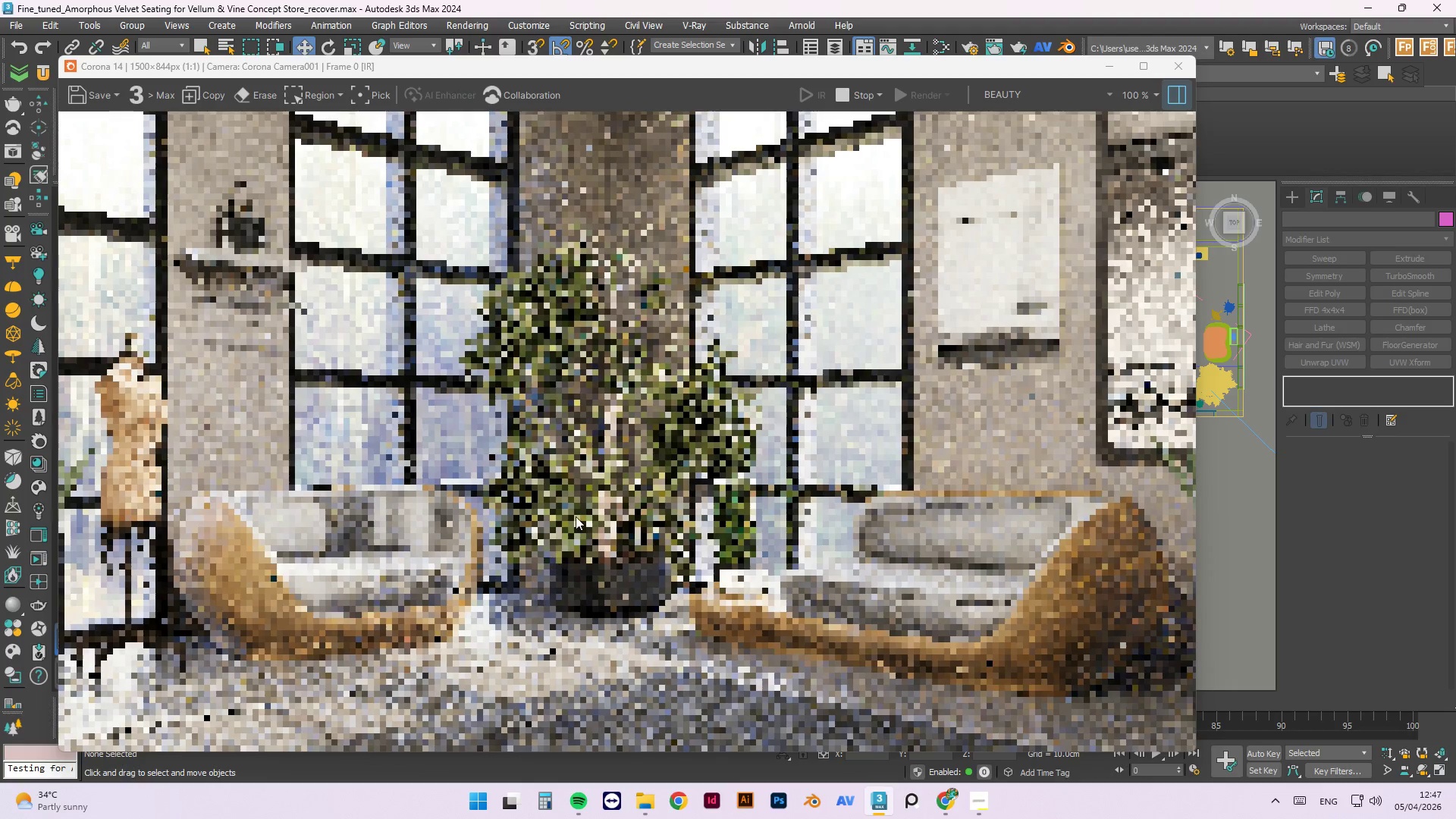 
scroll: coordinate [611, 494], scroll_direction: down, amount: 1.0
 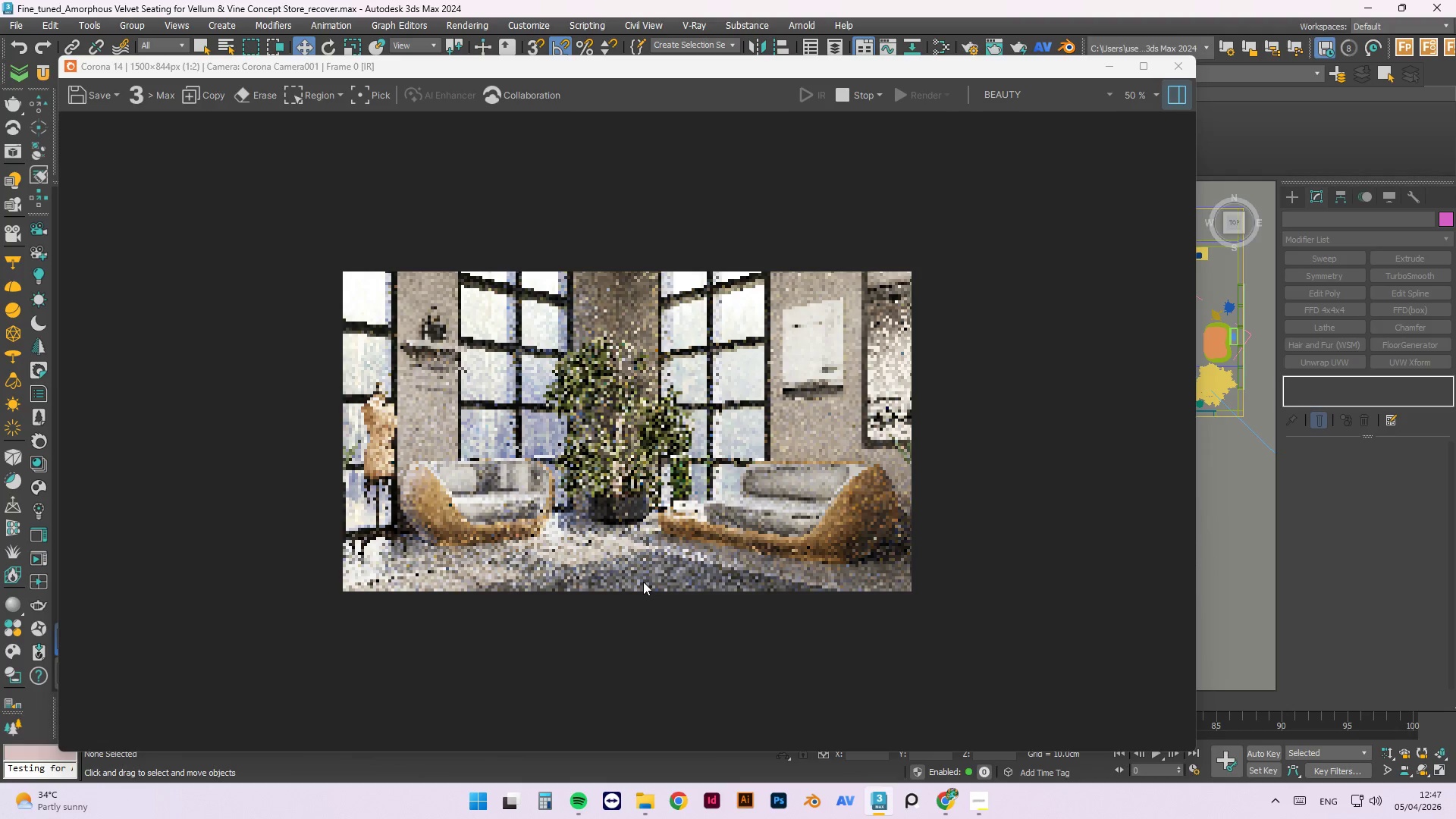 
key(Control+S)
 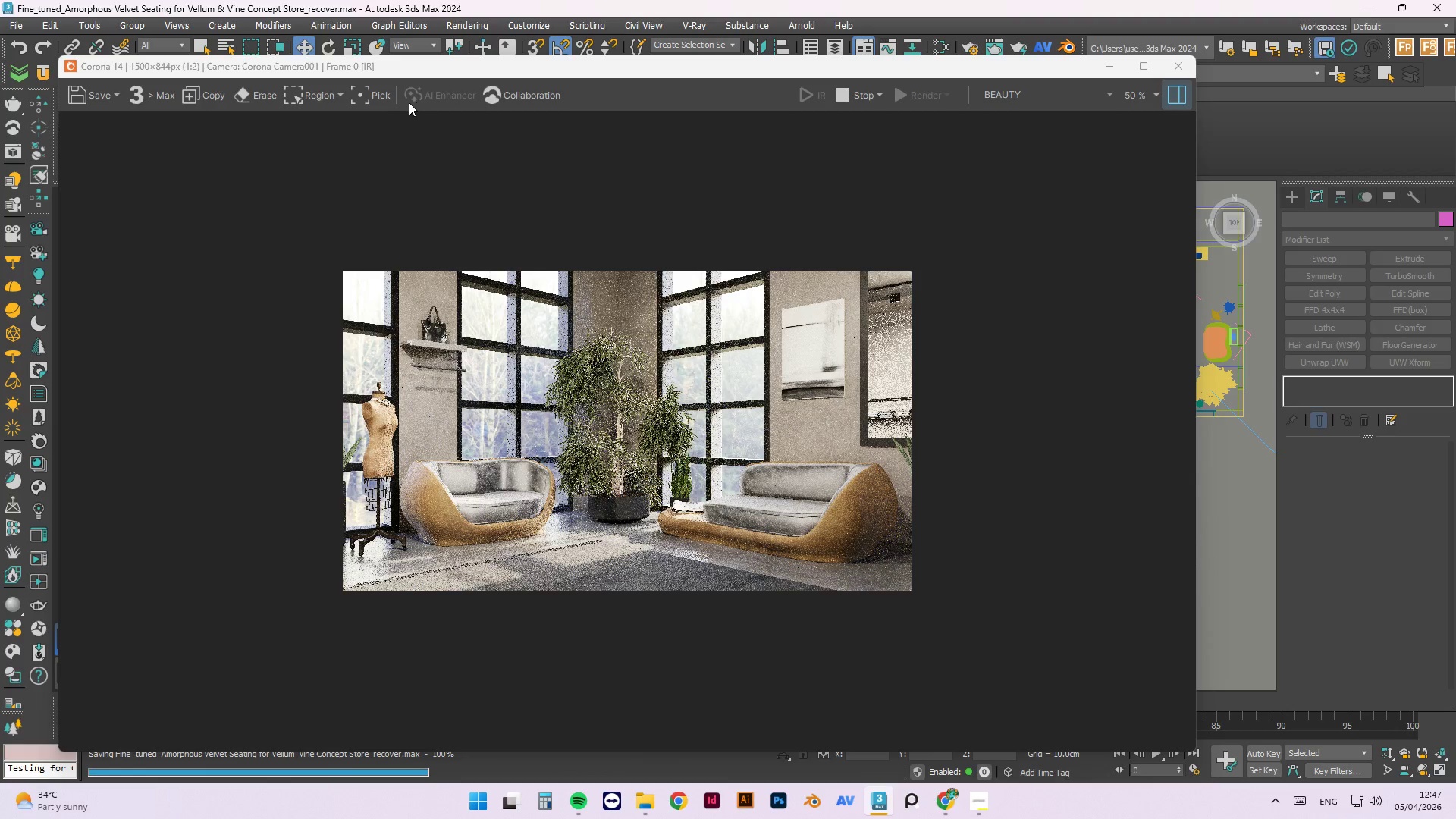 
left_click([306, 95])
 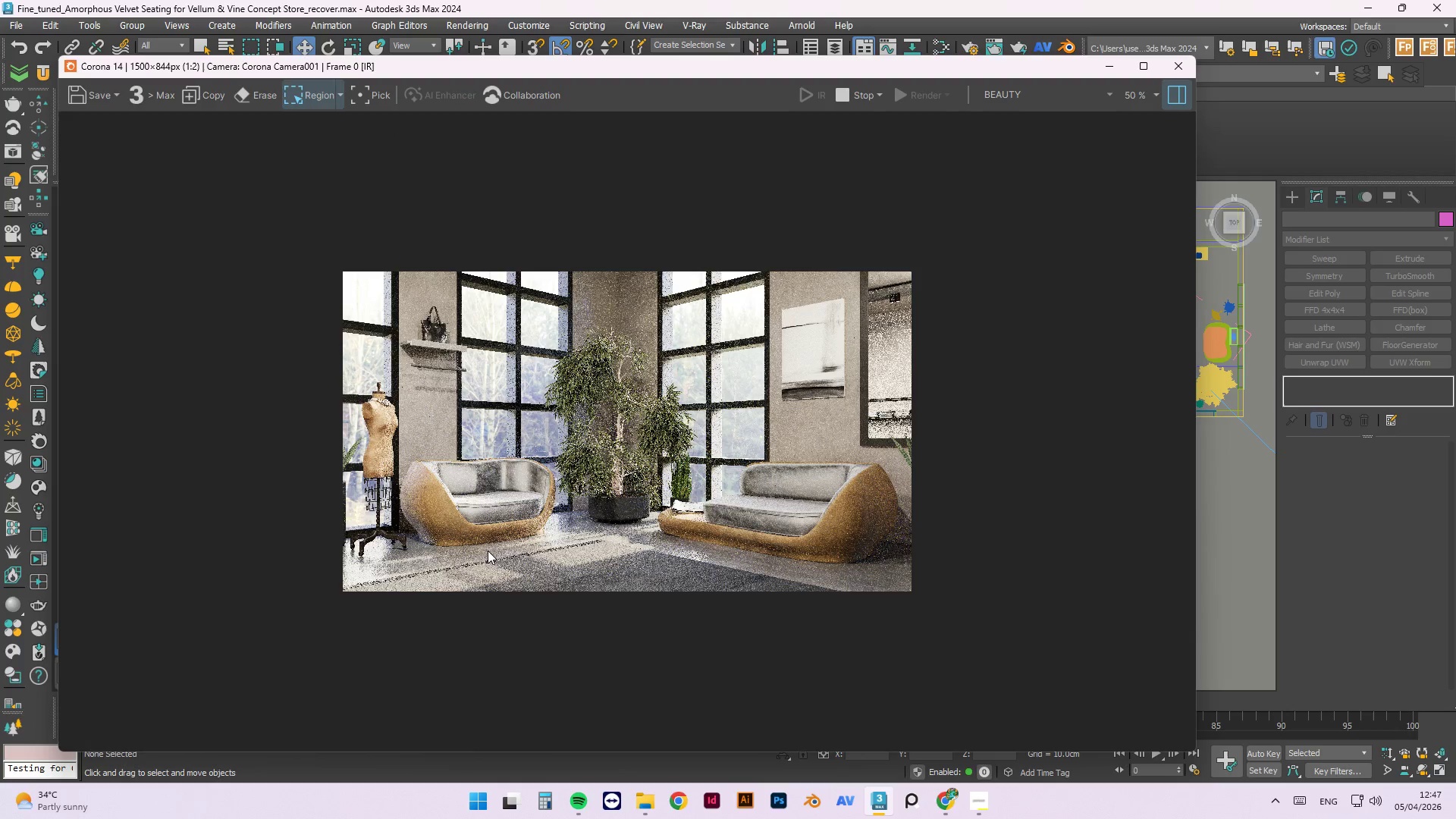 
left_click_drag(start_coordinate=[463, 551], to_coordinate=[684, 632])
 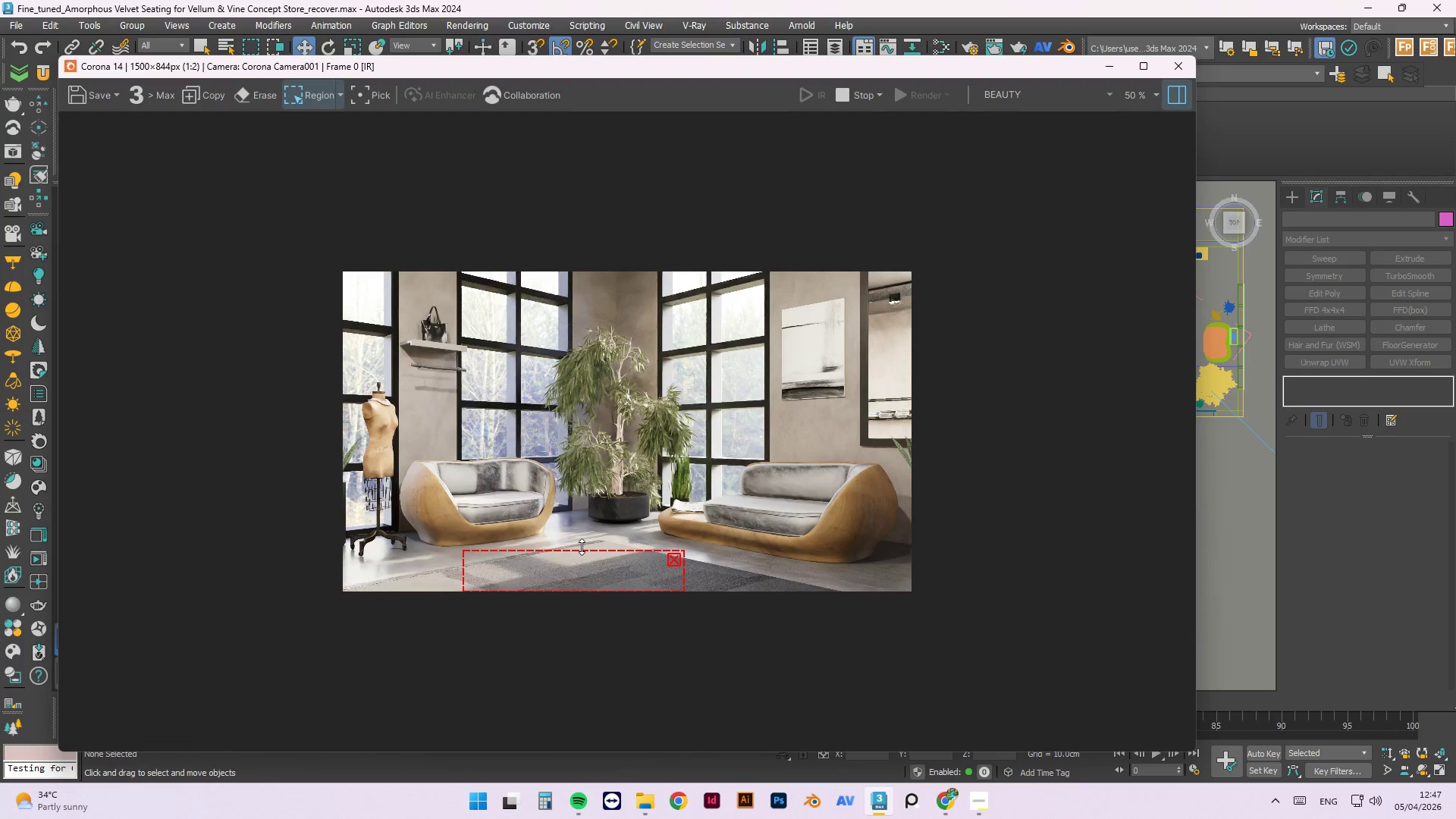 
left_click_drag(start_coordinate=[581, 549], to_coordinate=[592, 529])
 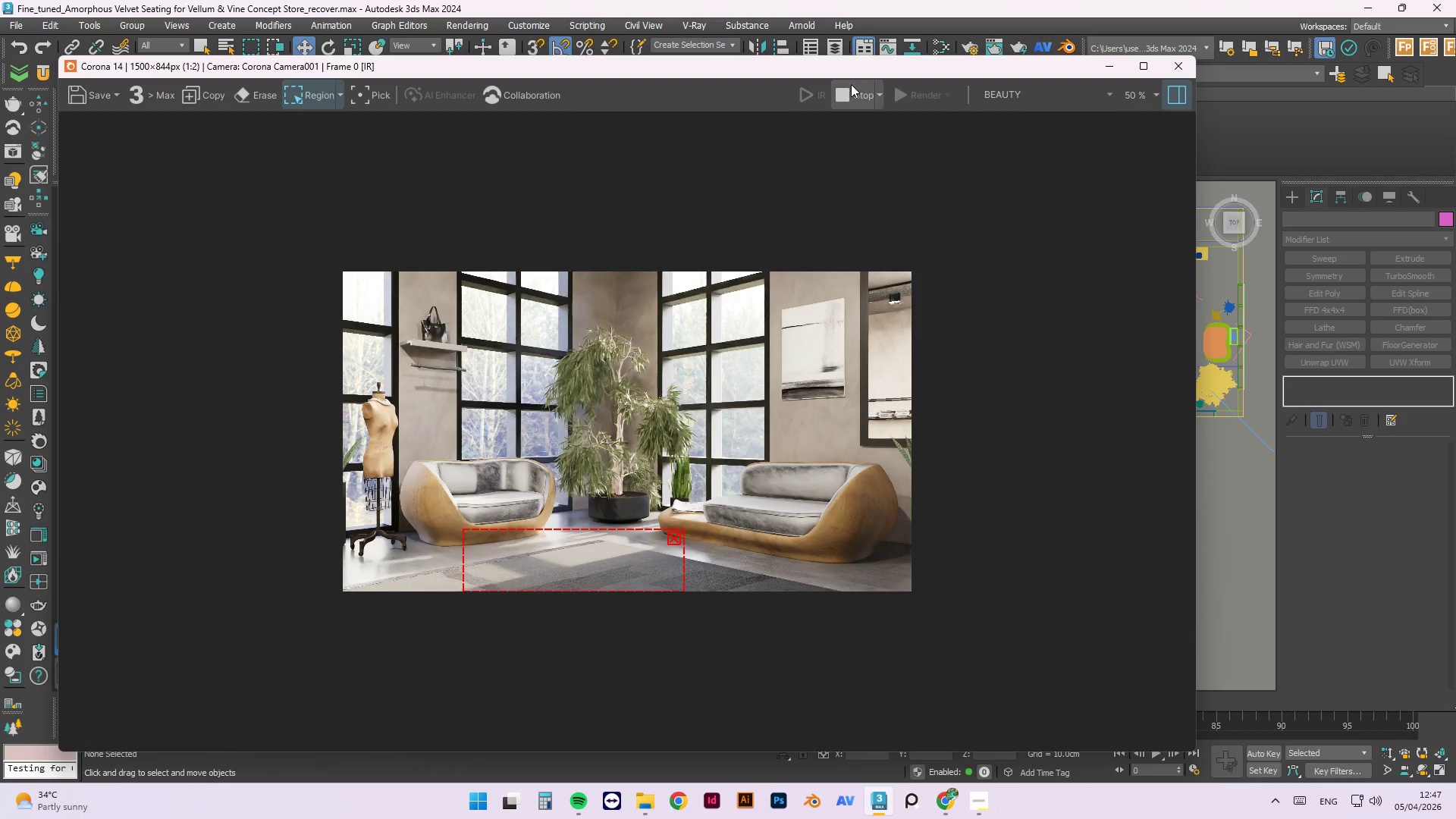 
double_click([907, 98])
 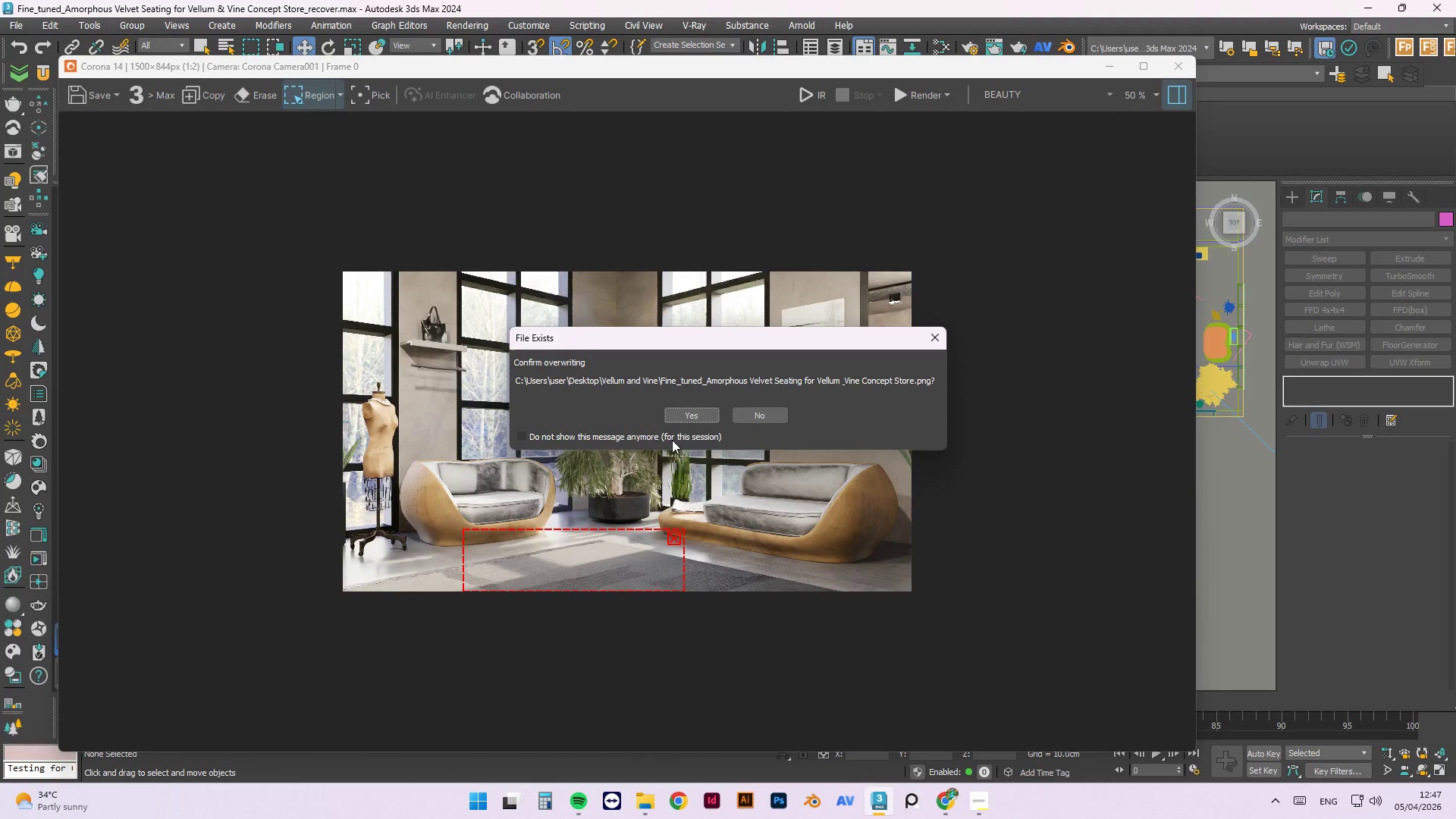 
wait(5.81)
 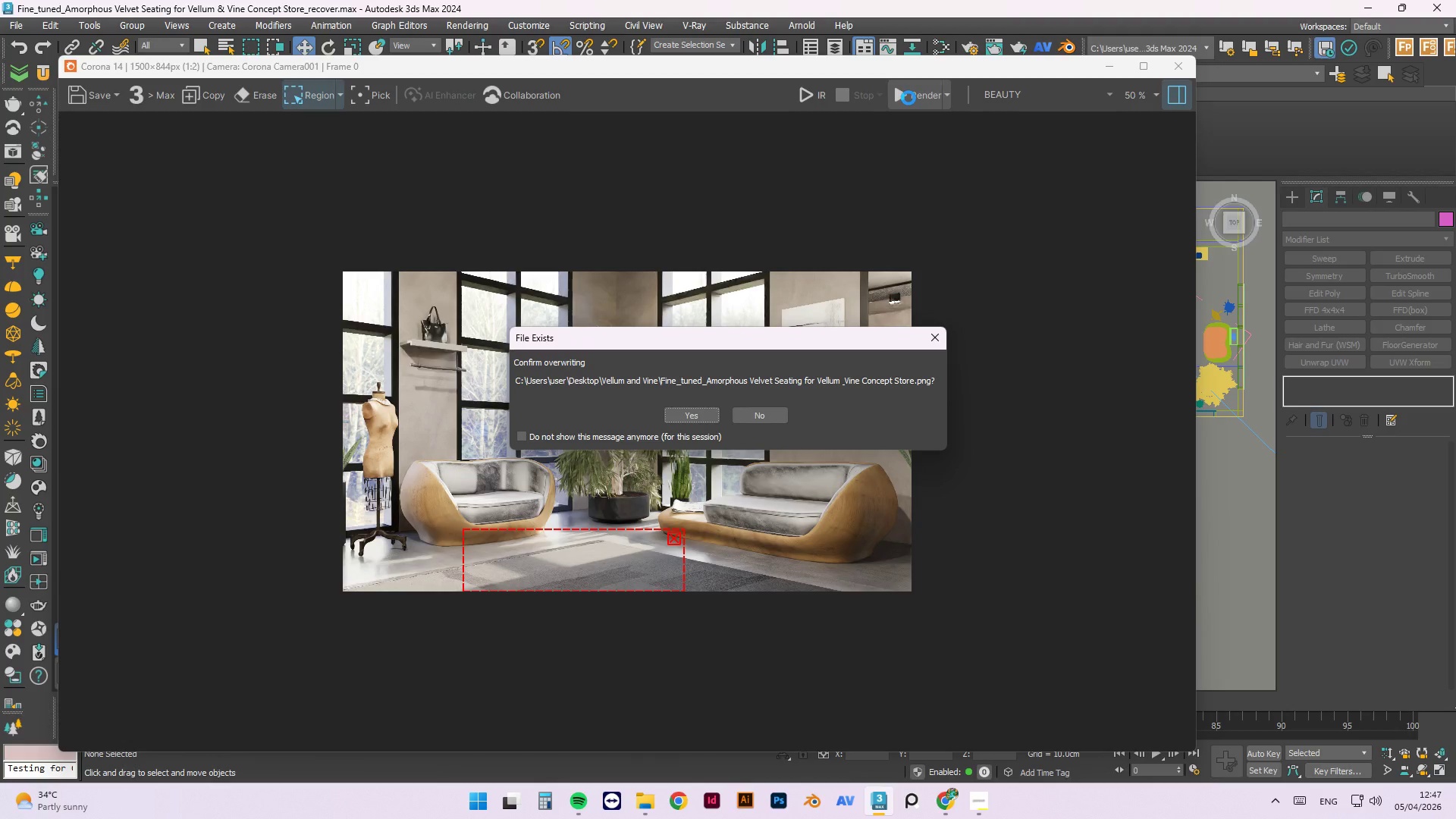 
left_click([676, 408])
 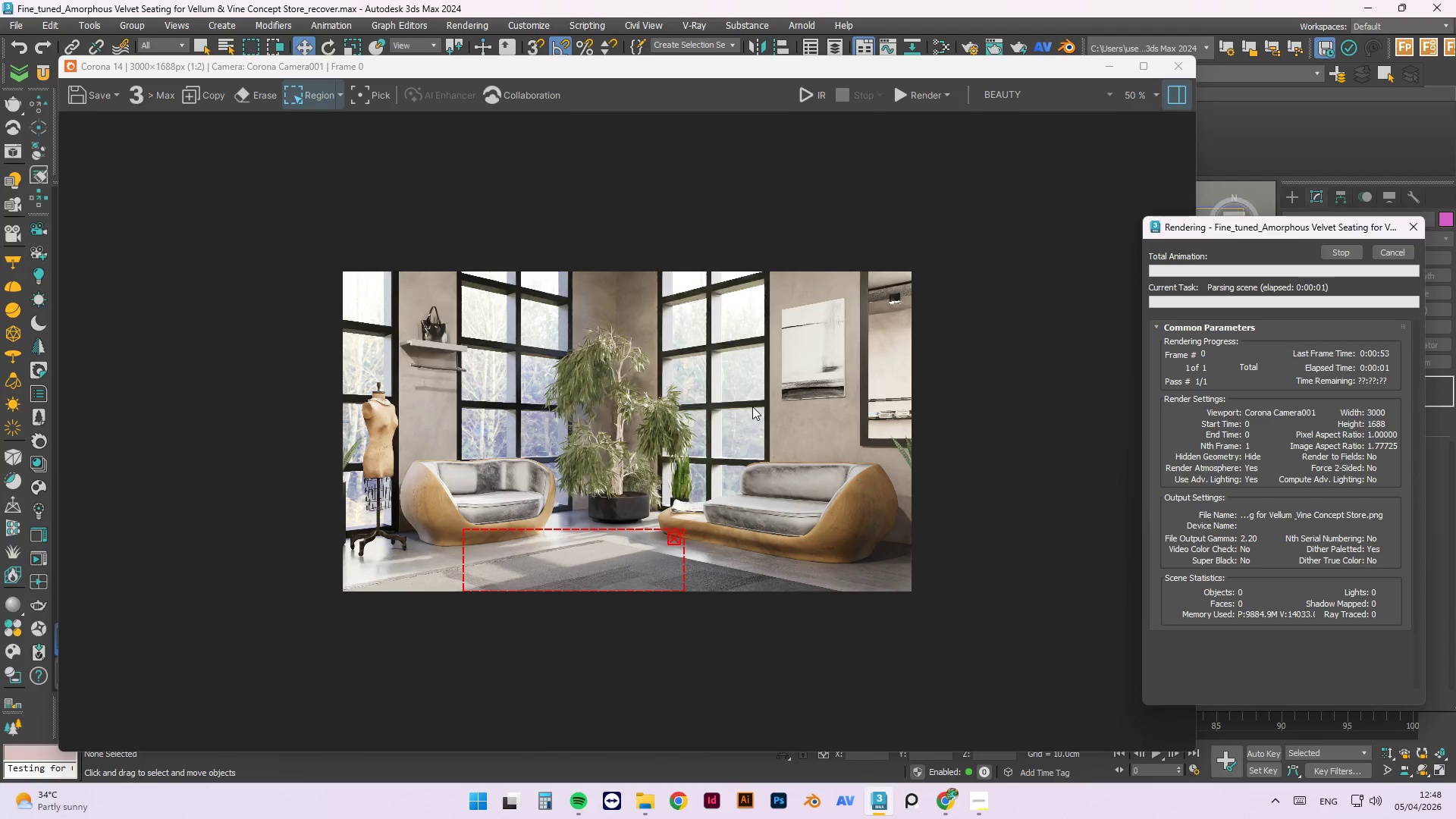 
wait(5.33)
 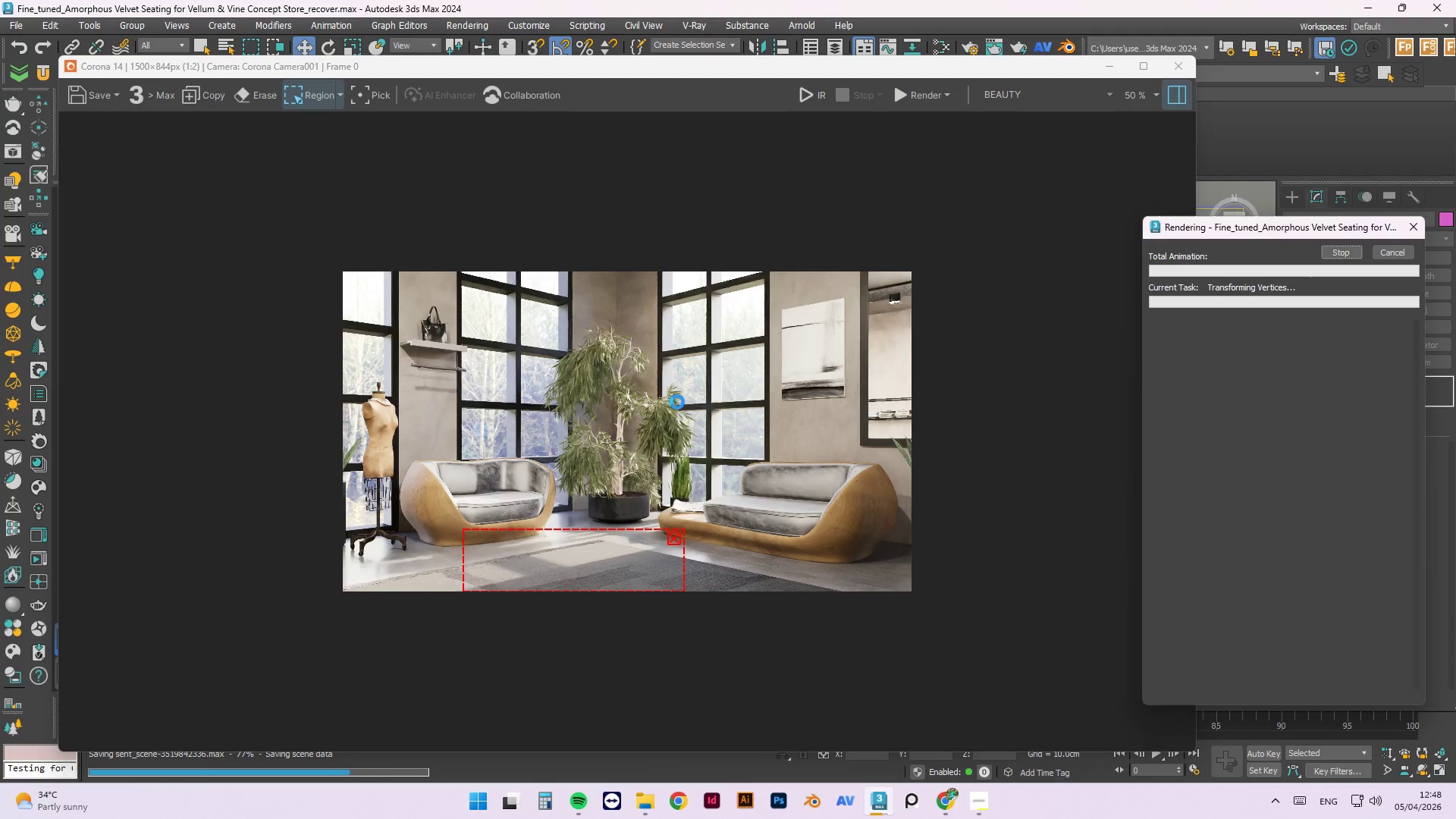 
left_click([991, 805])